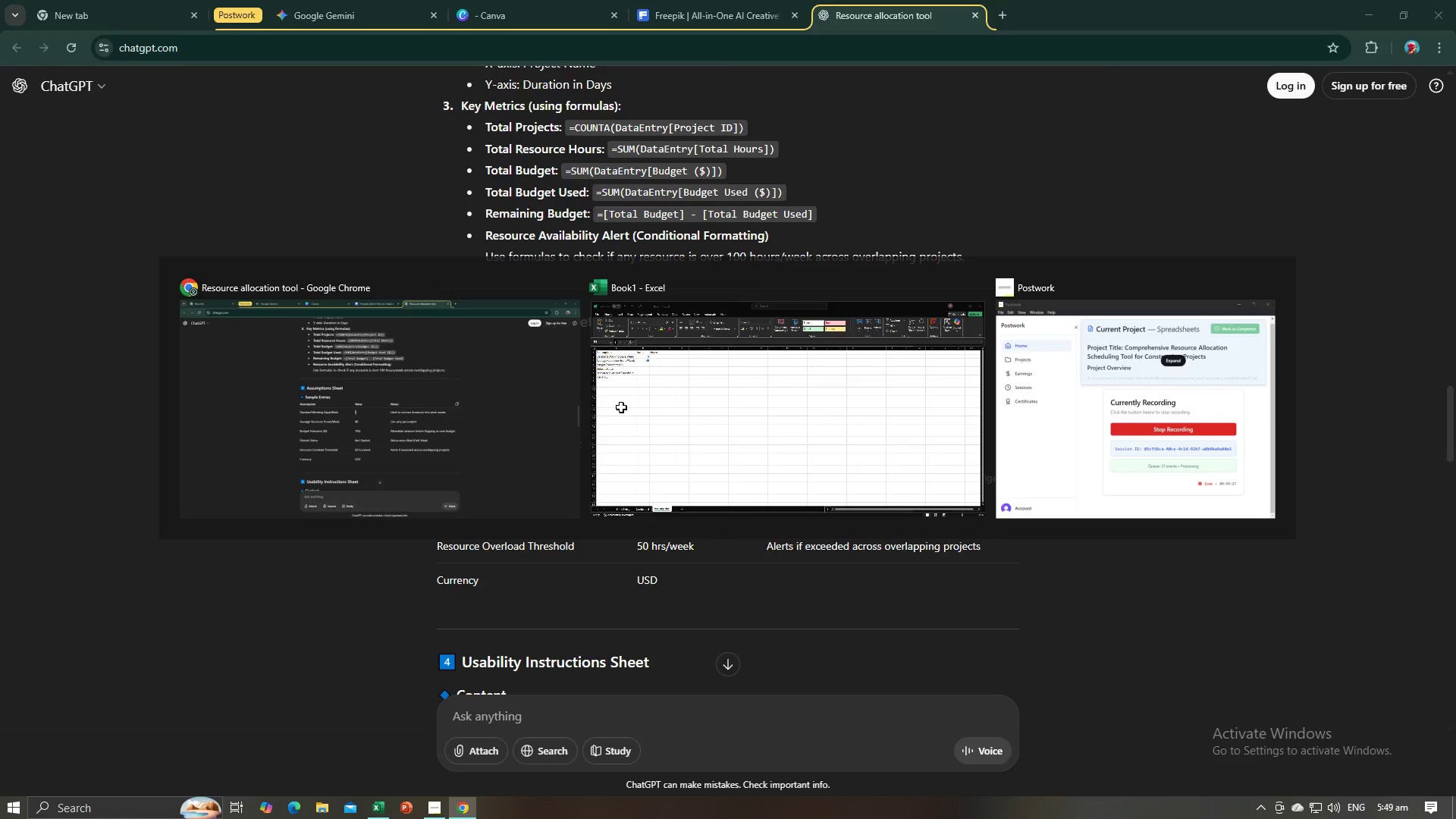 
key(Alt+Tab)
 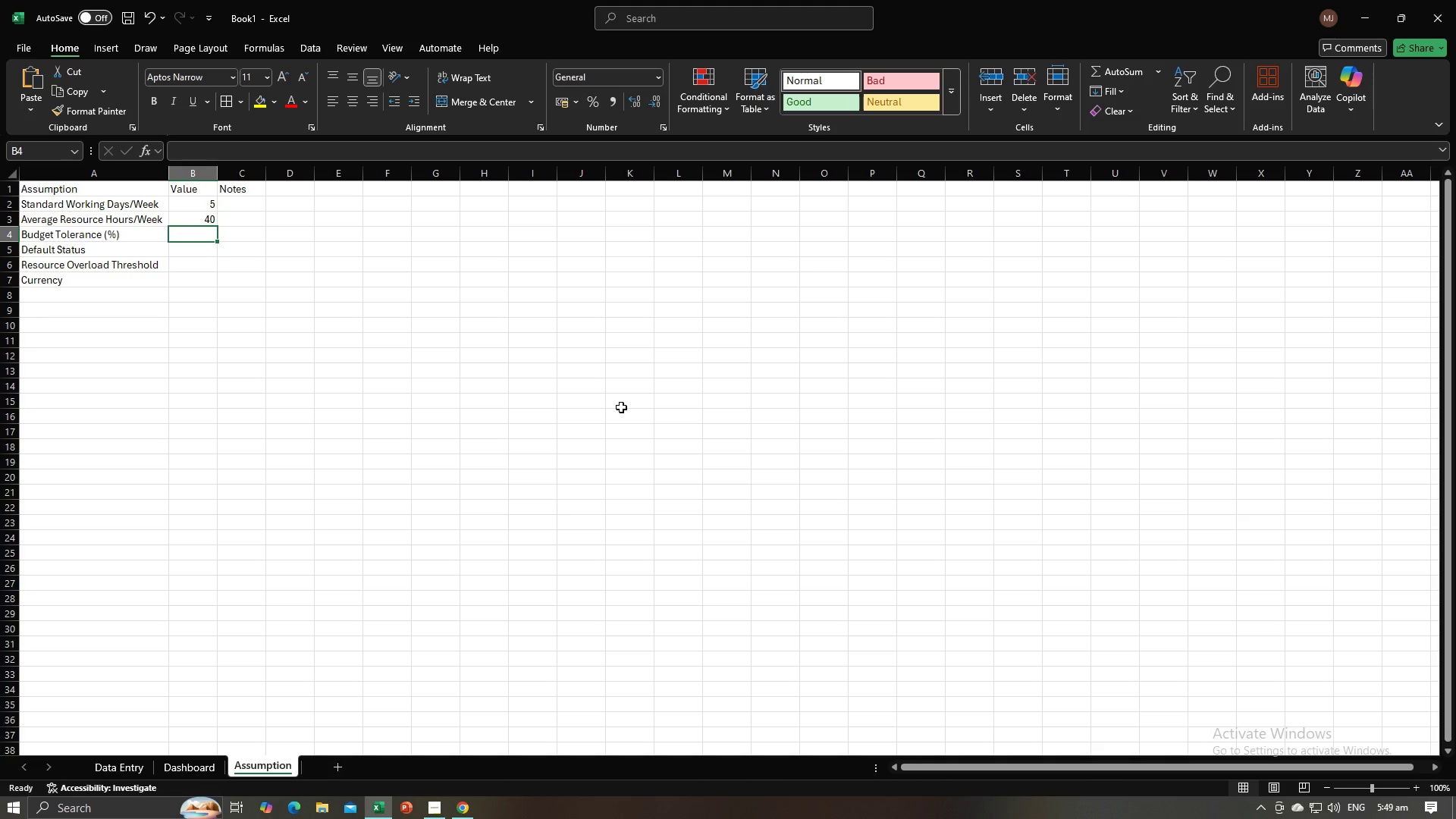 
key(Numpad1)
 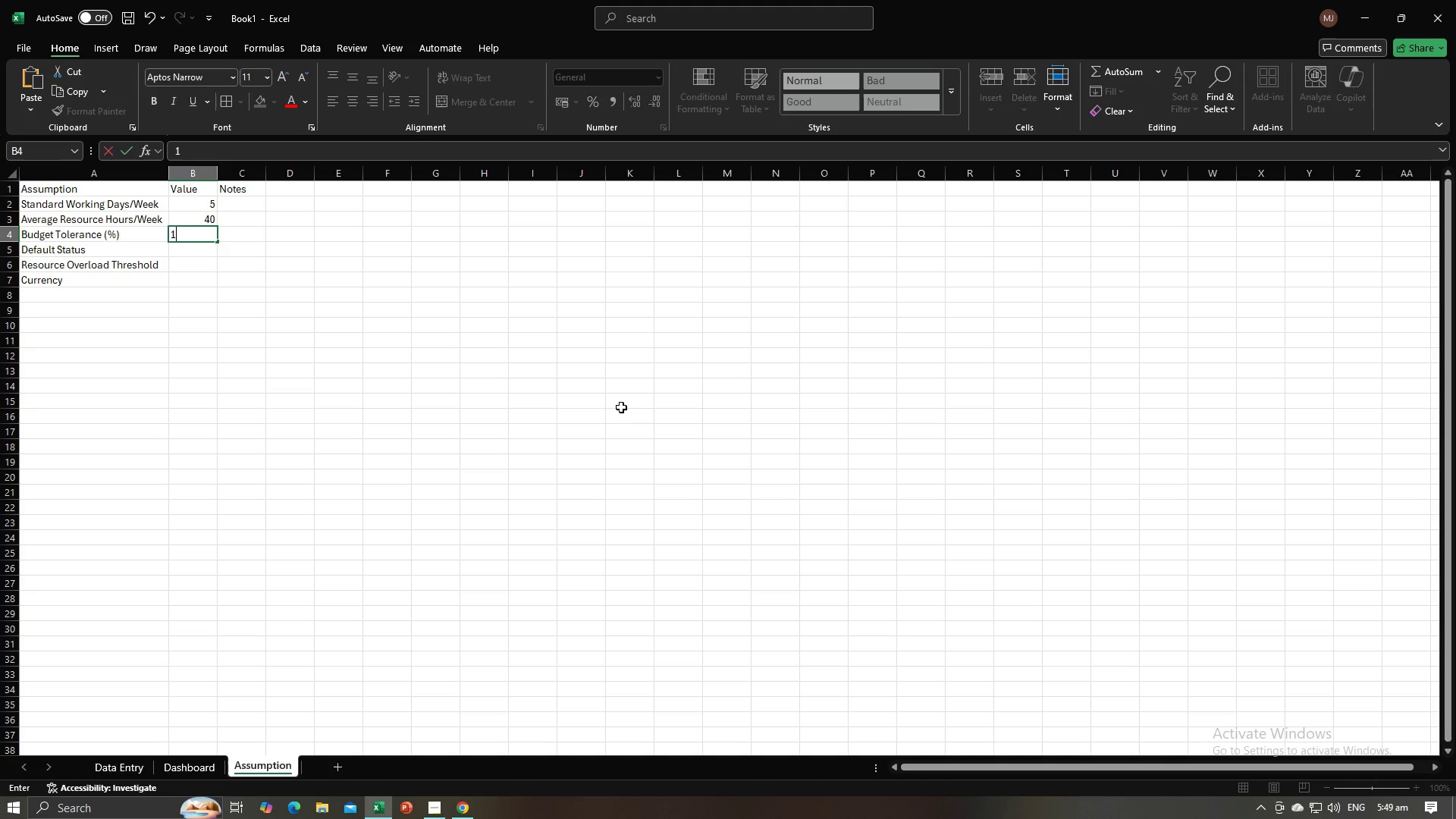 
key(Numpad0)
 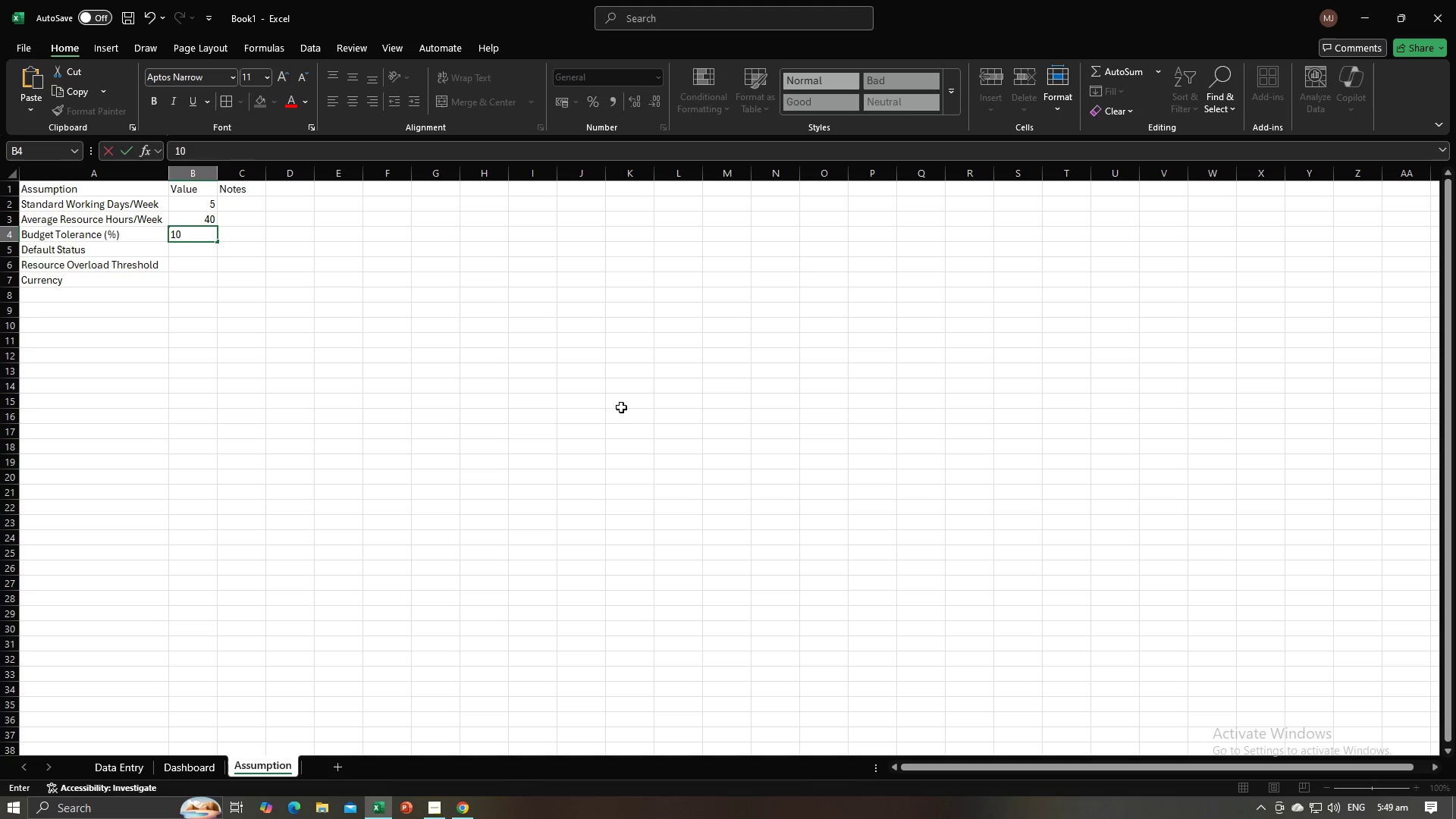 
key(Shift+5)
 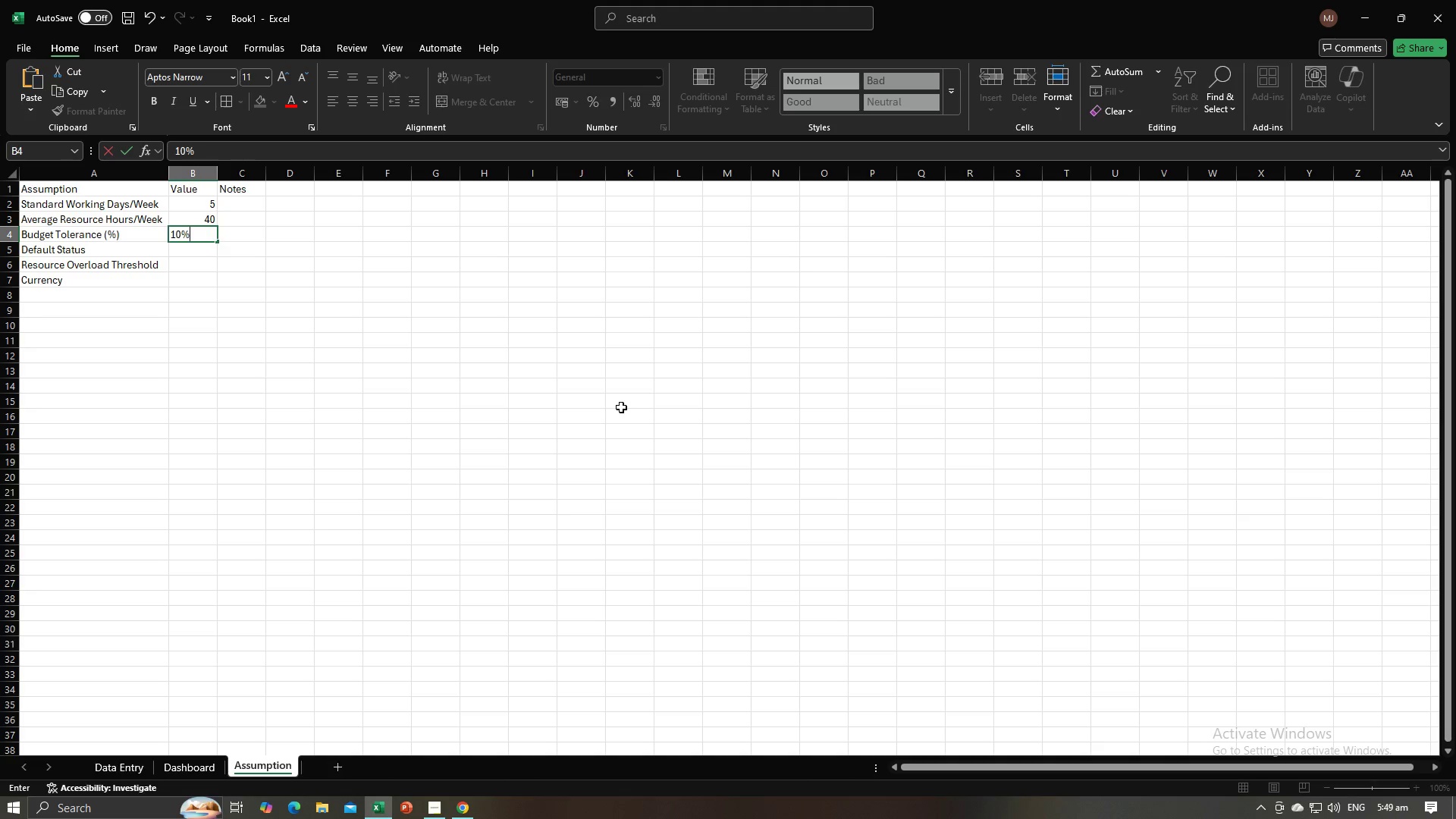 
key(NumpadEnter)
 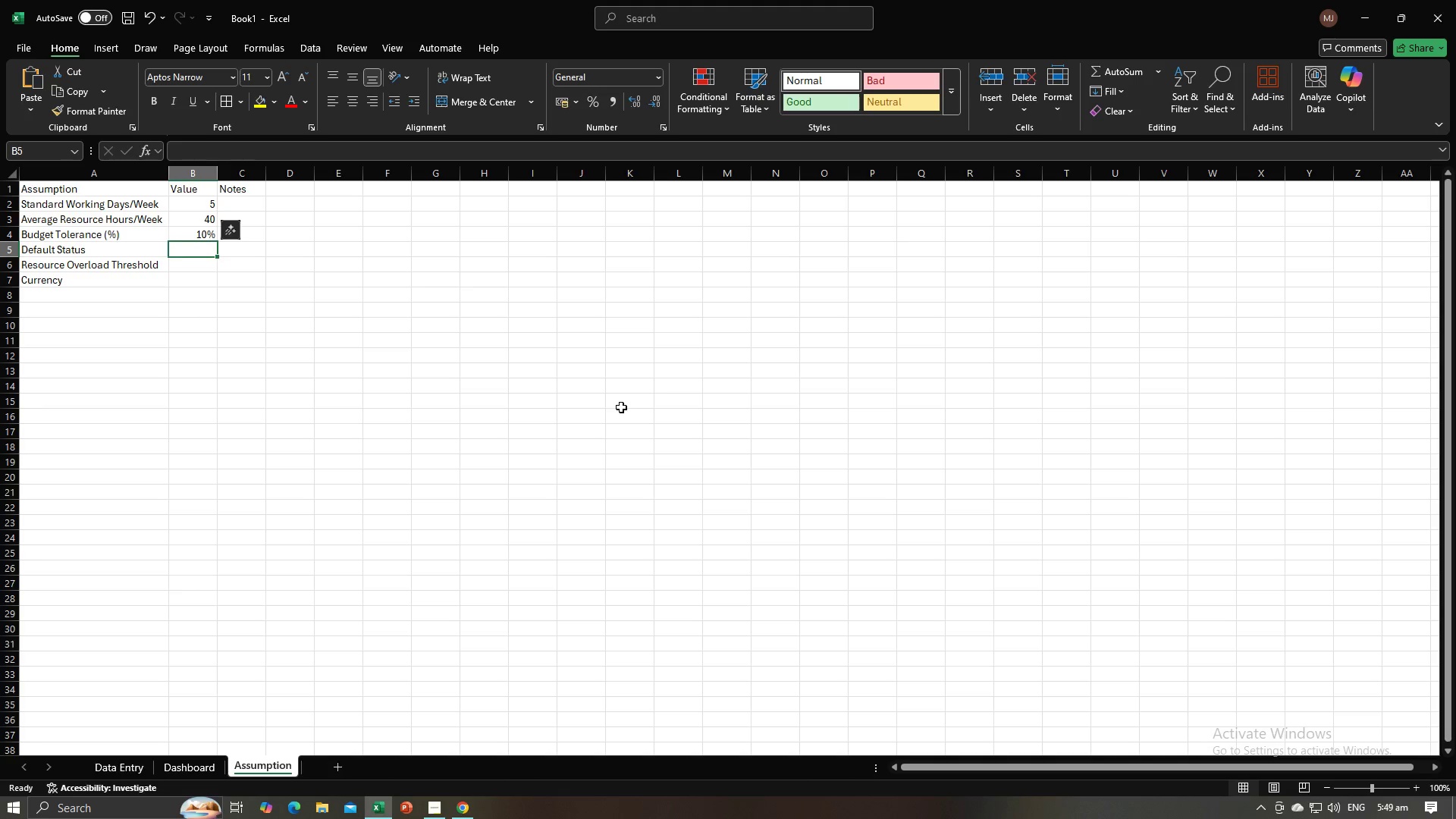 
key(Alt+AltLeft)
 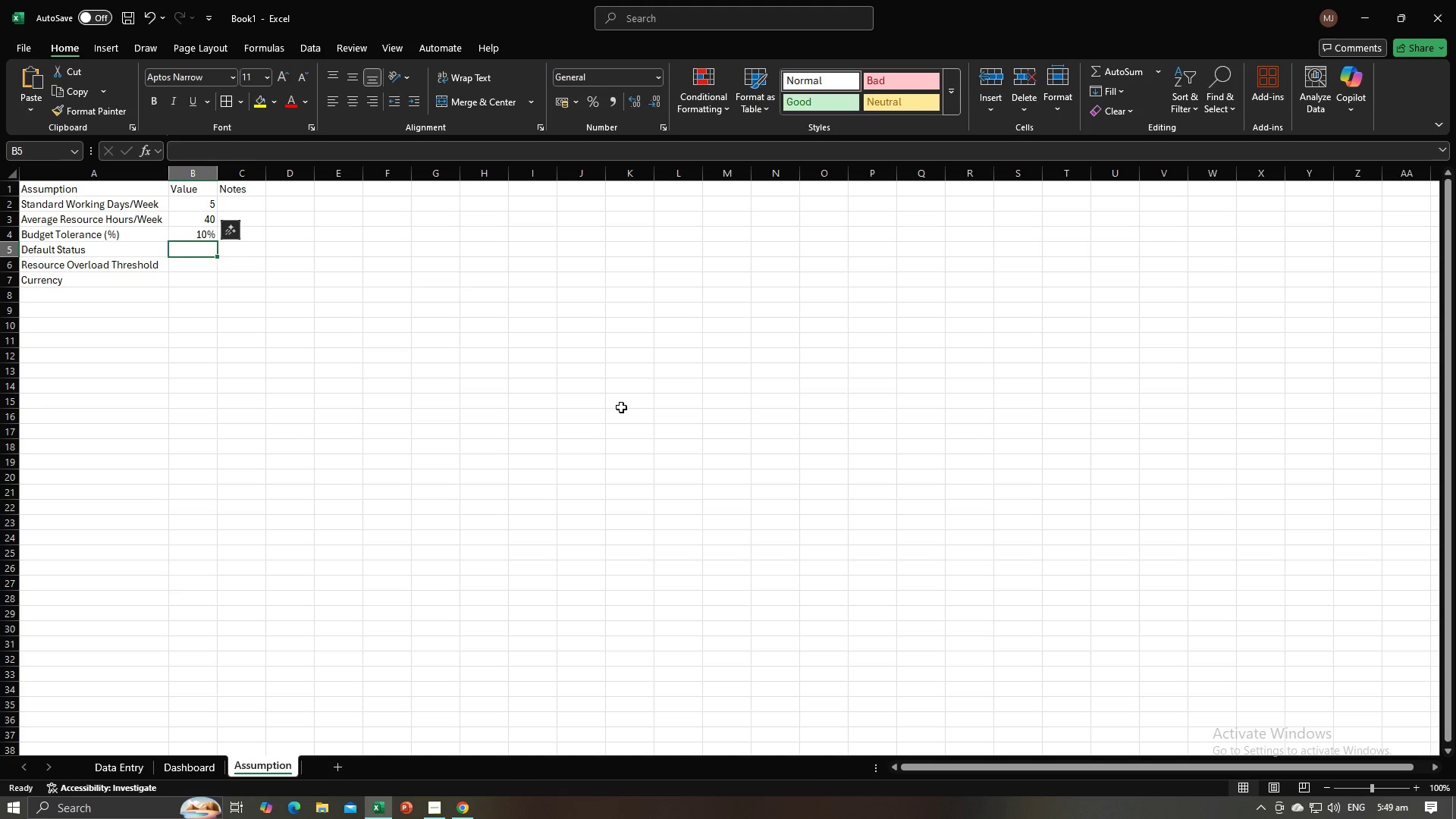 
key(Alt+Tab)
 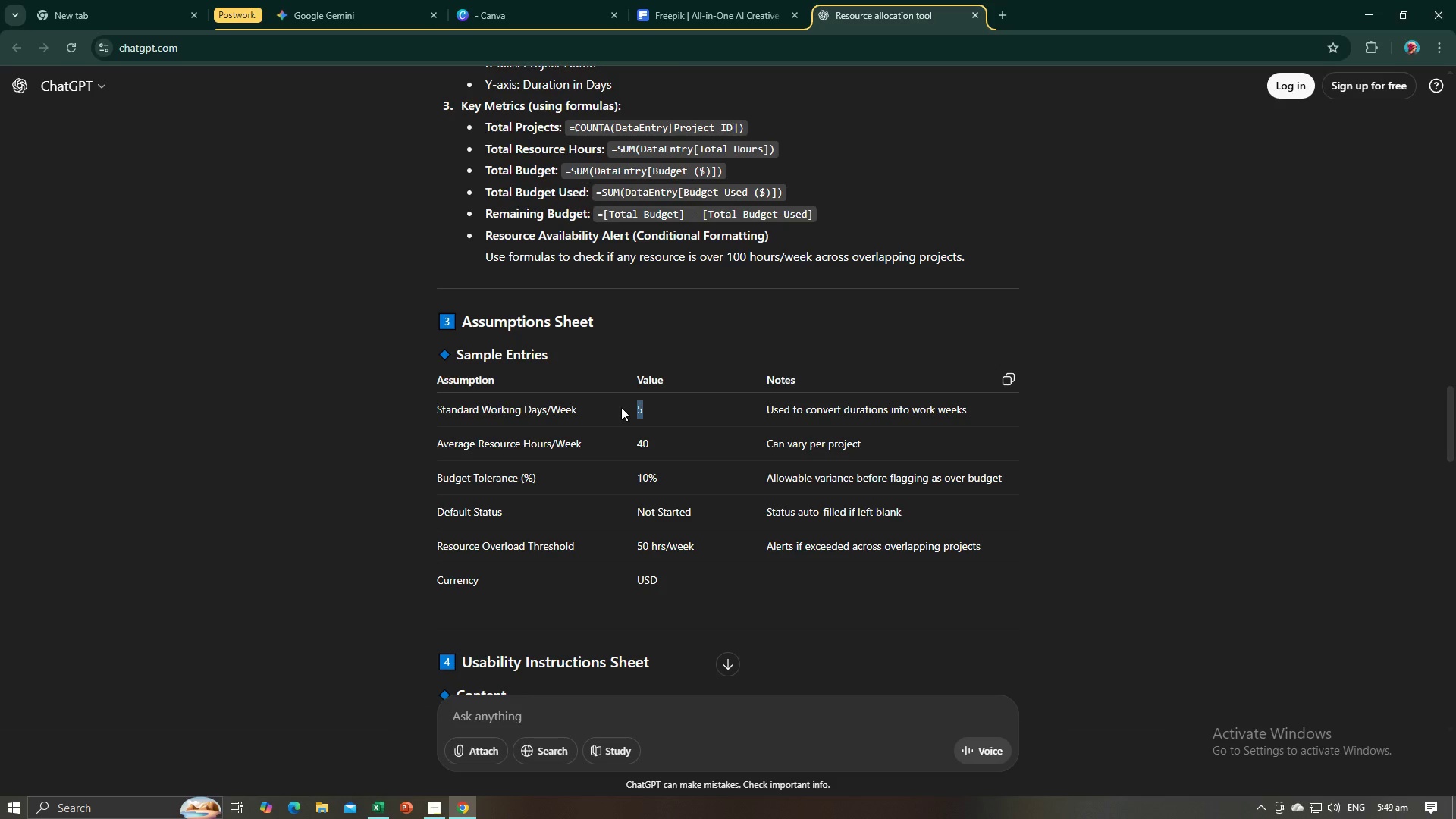 
key(Alt+AltLeft)
 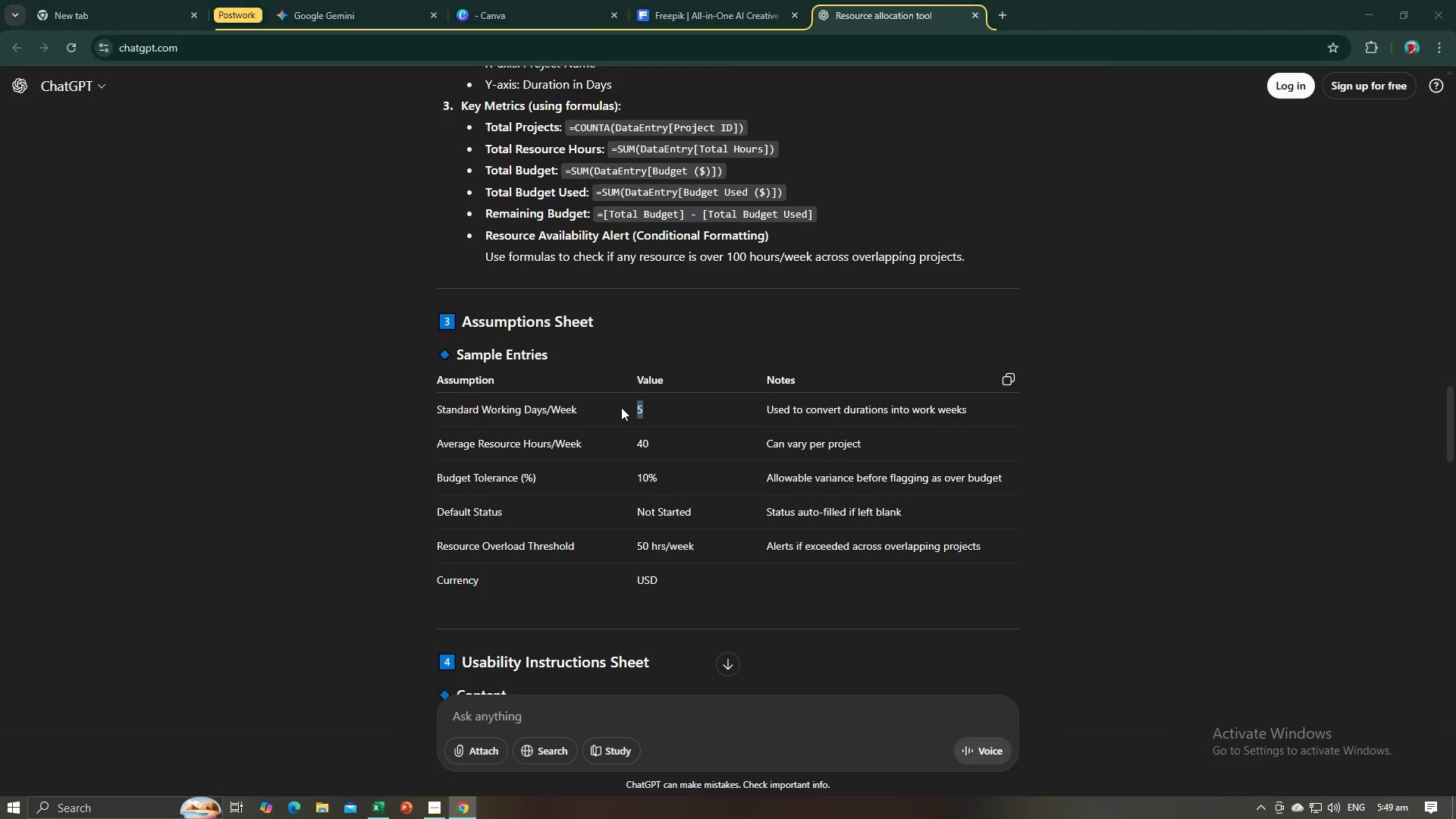 
key(Tab)
type(Not Dt)
key(Backspace)
key(Backspace)
type(Starter)
key(Backspace)
type(d)
 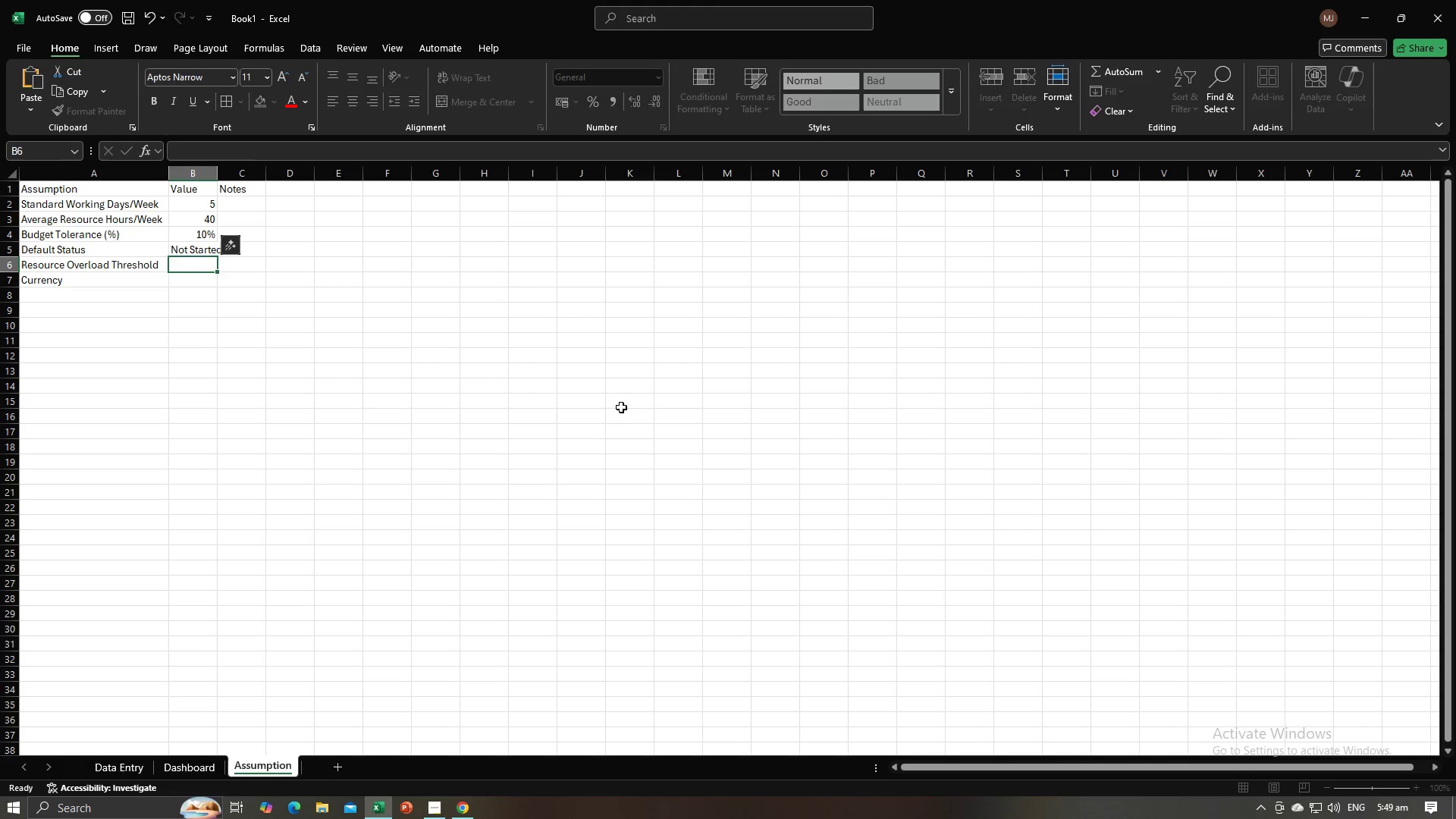 
 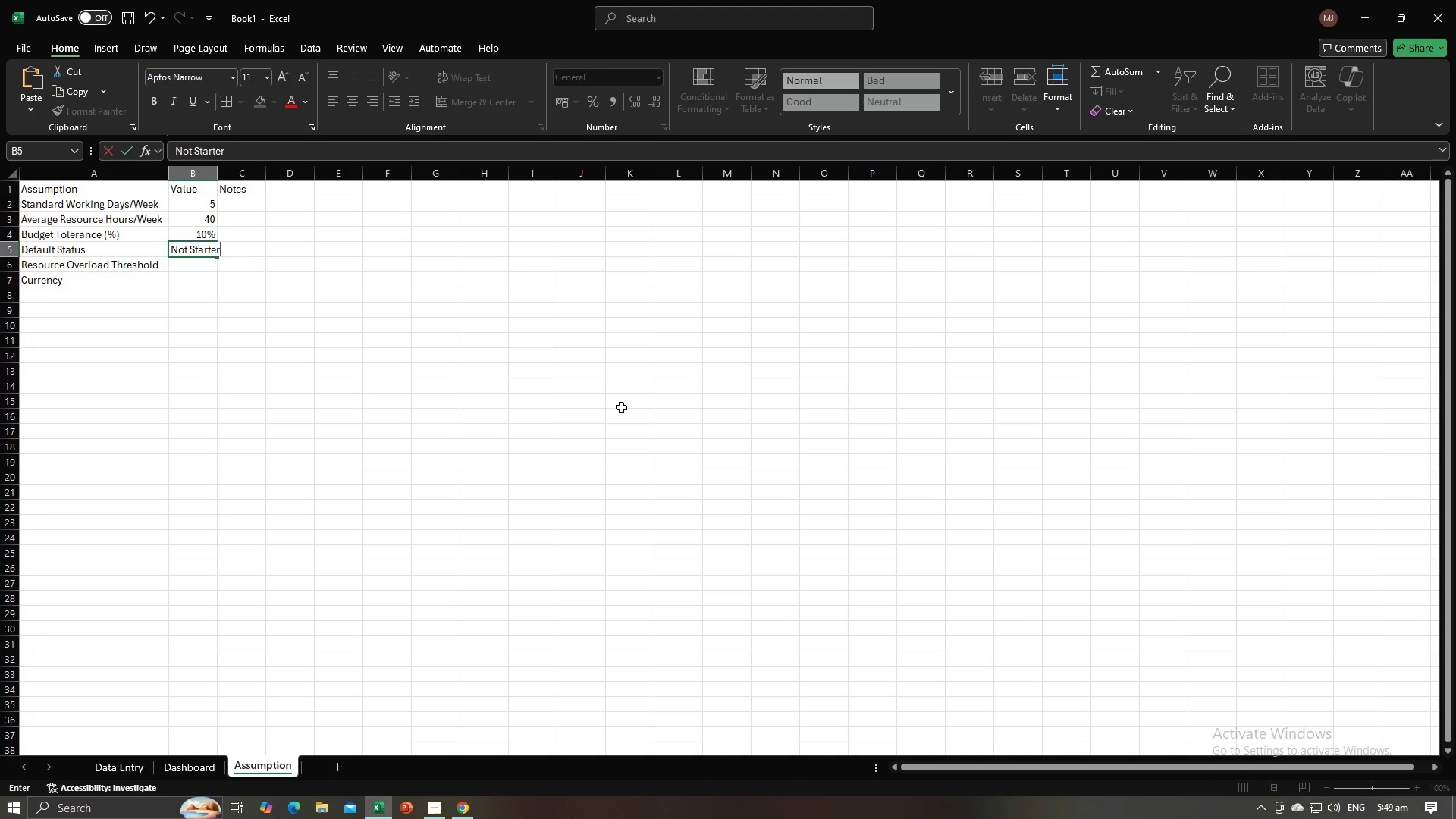 
key(Enter)
 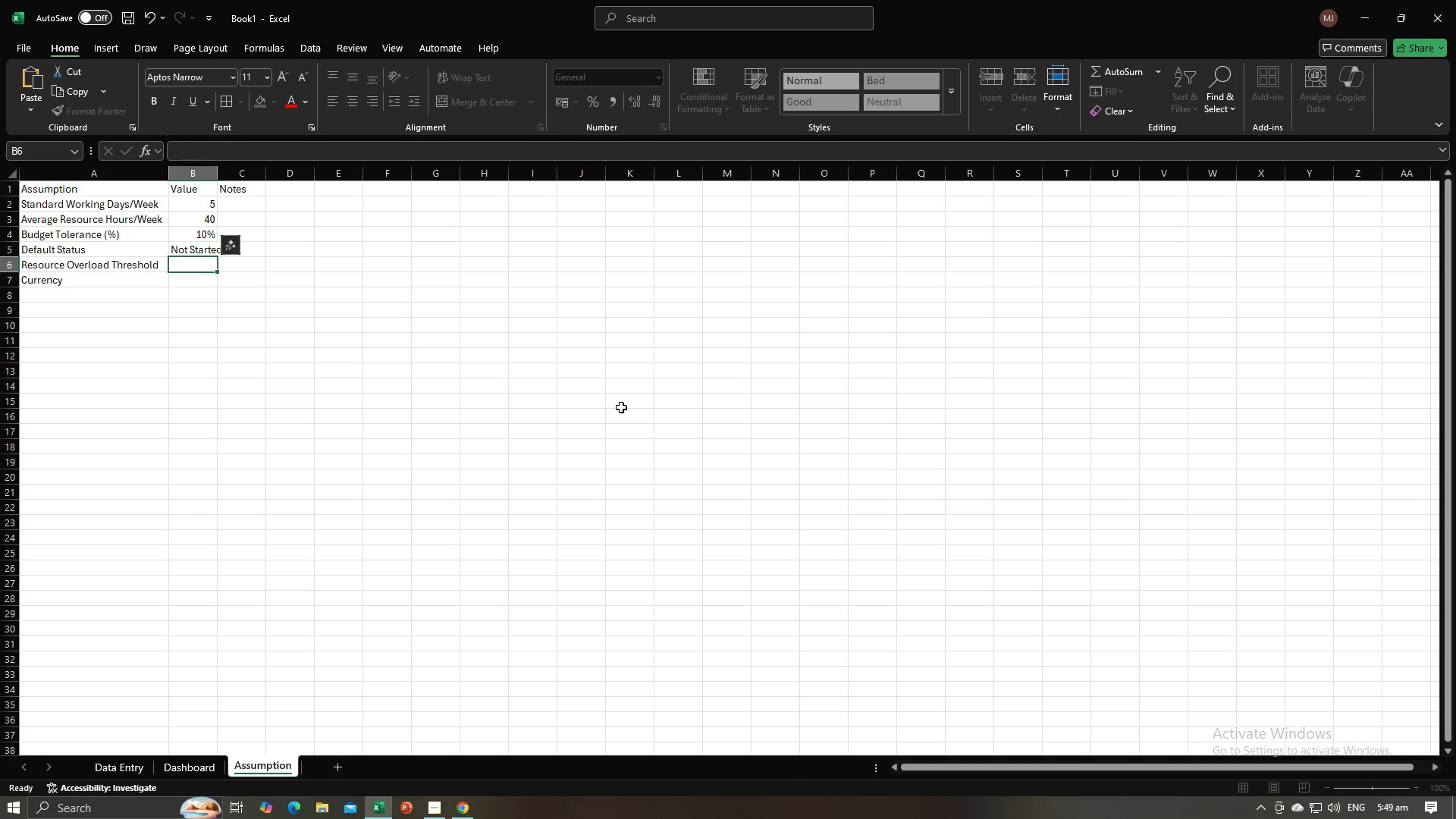 
key(Alt+AltLeft)
 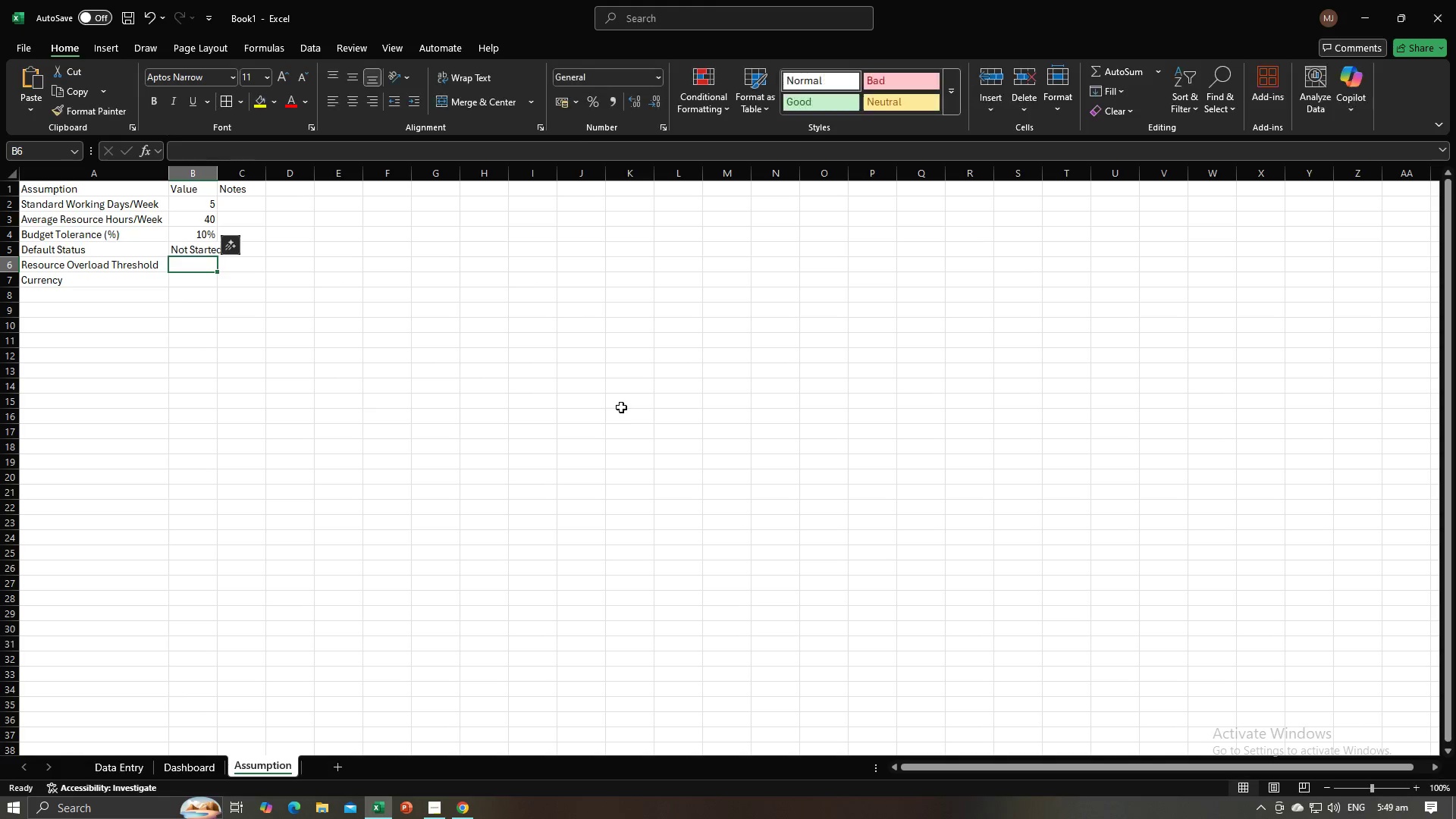 
key(Alt+Tab)
 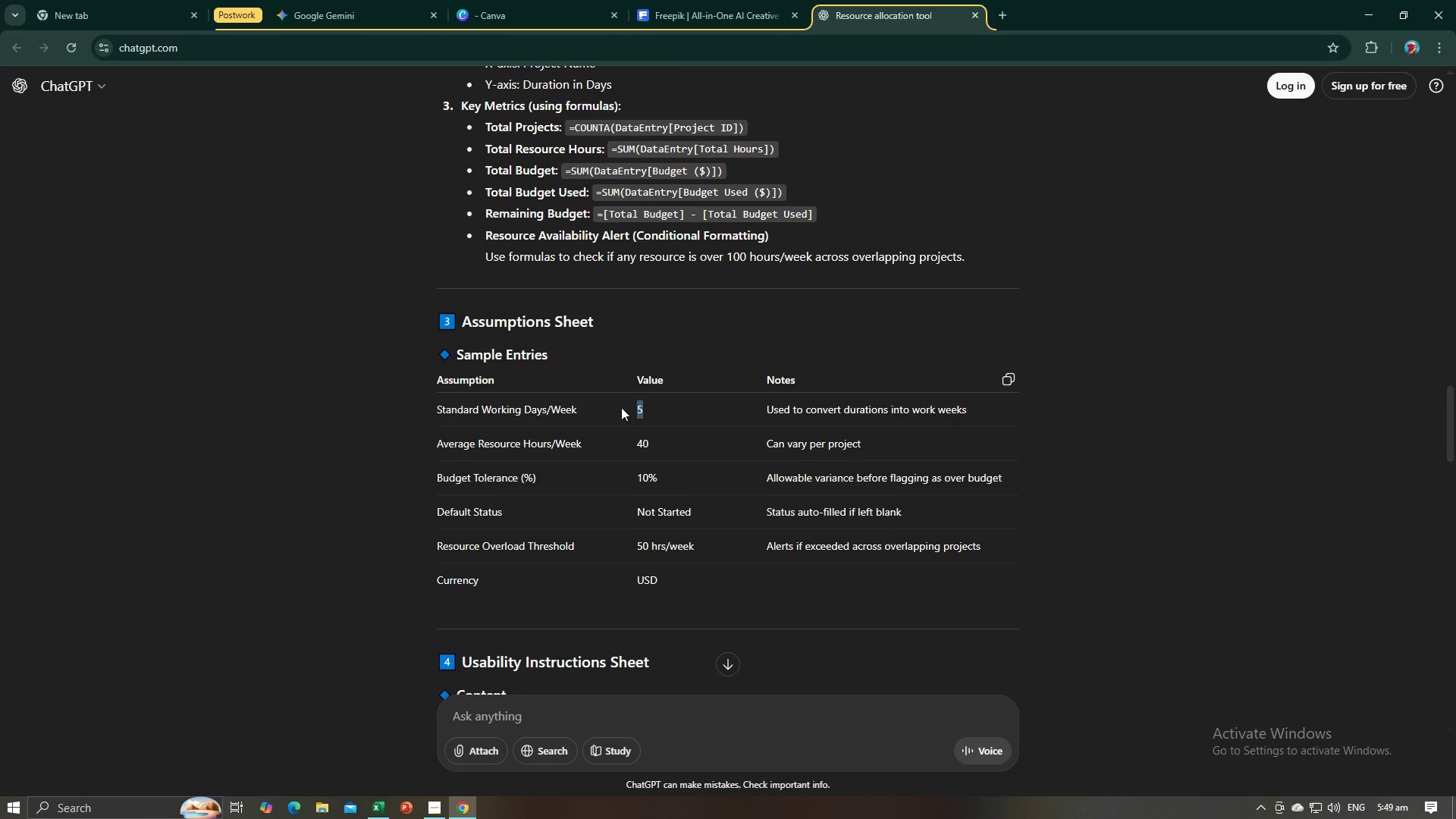 
key(Alt+AltLeft)
 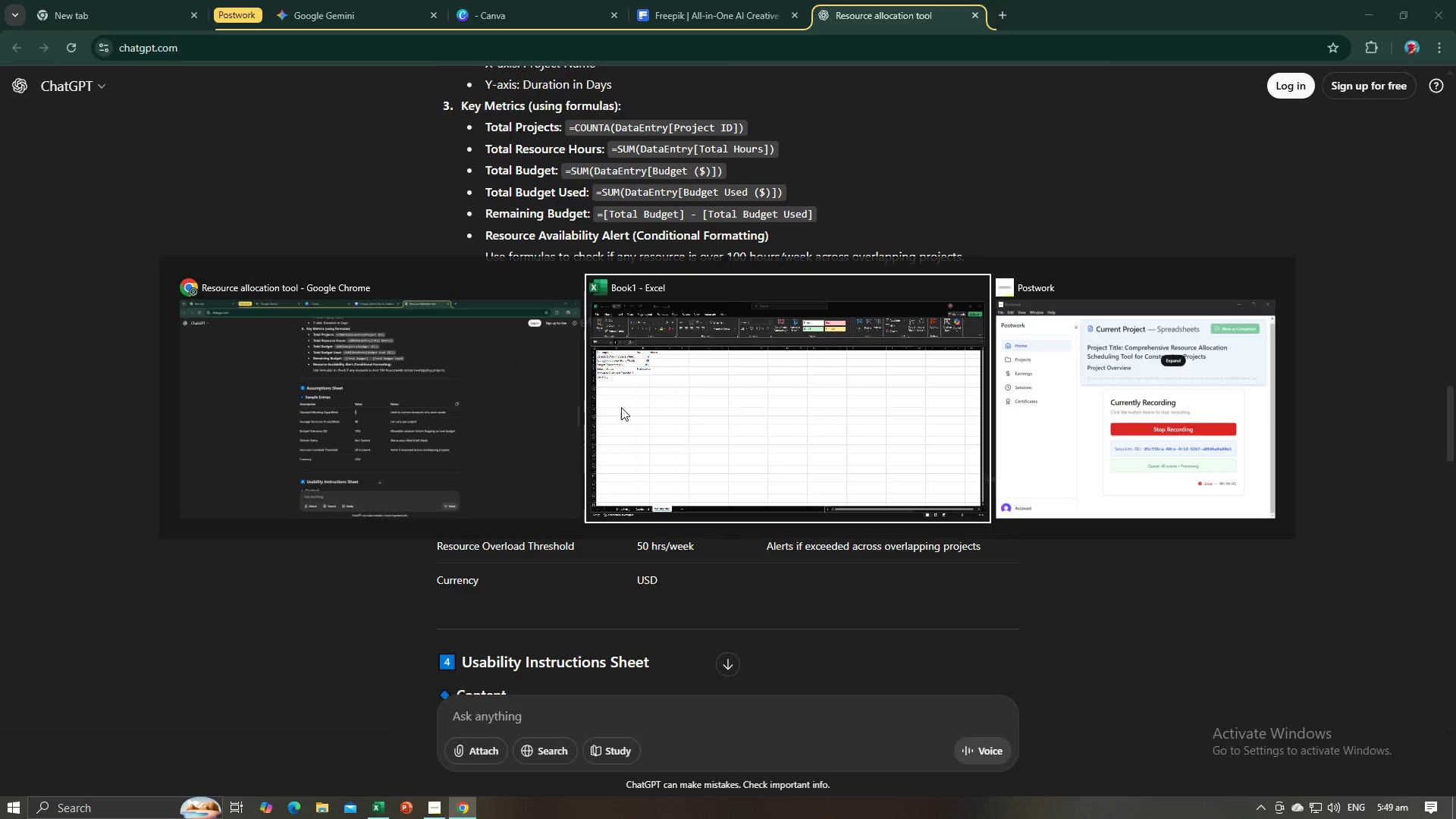 
key(Tab)
type(50 hrs/week)
 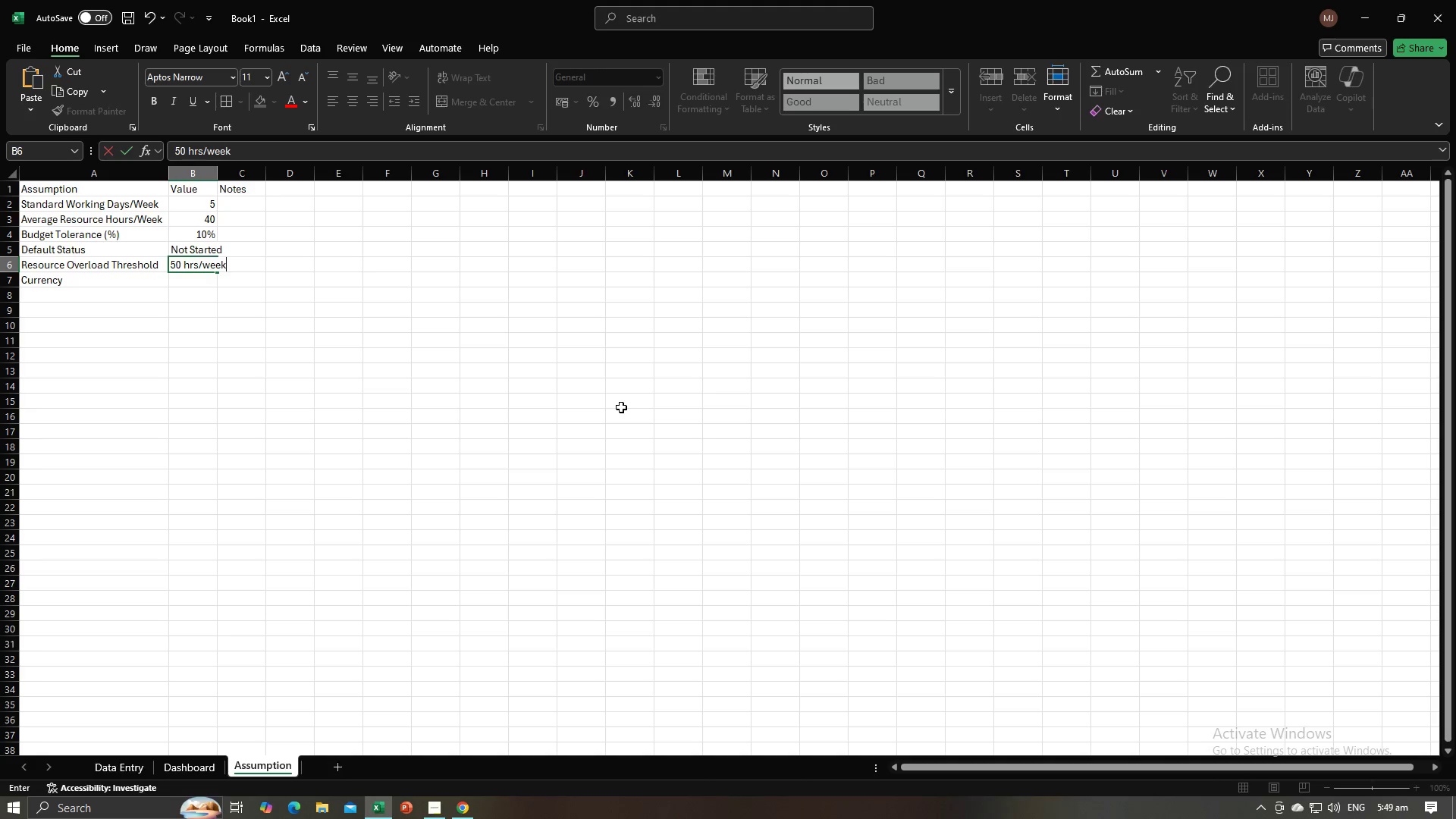 
key(Enter)
 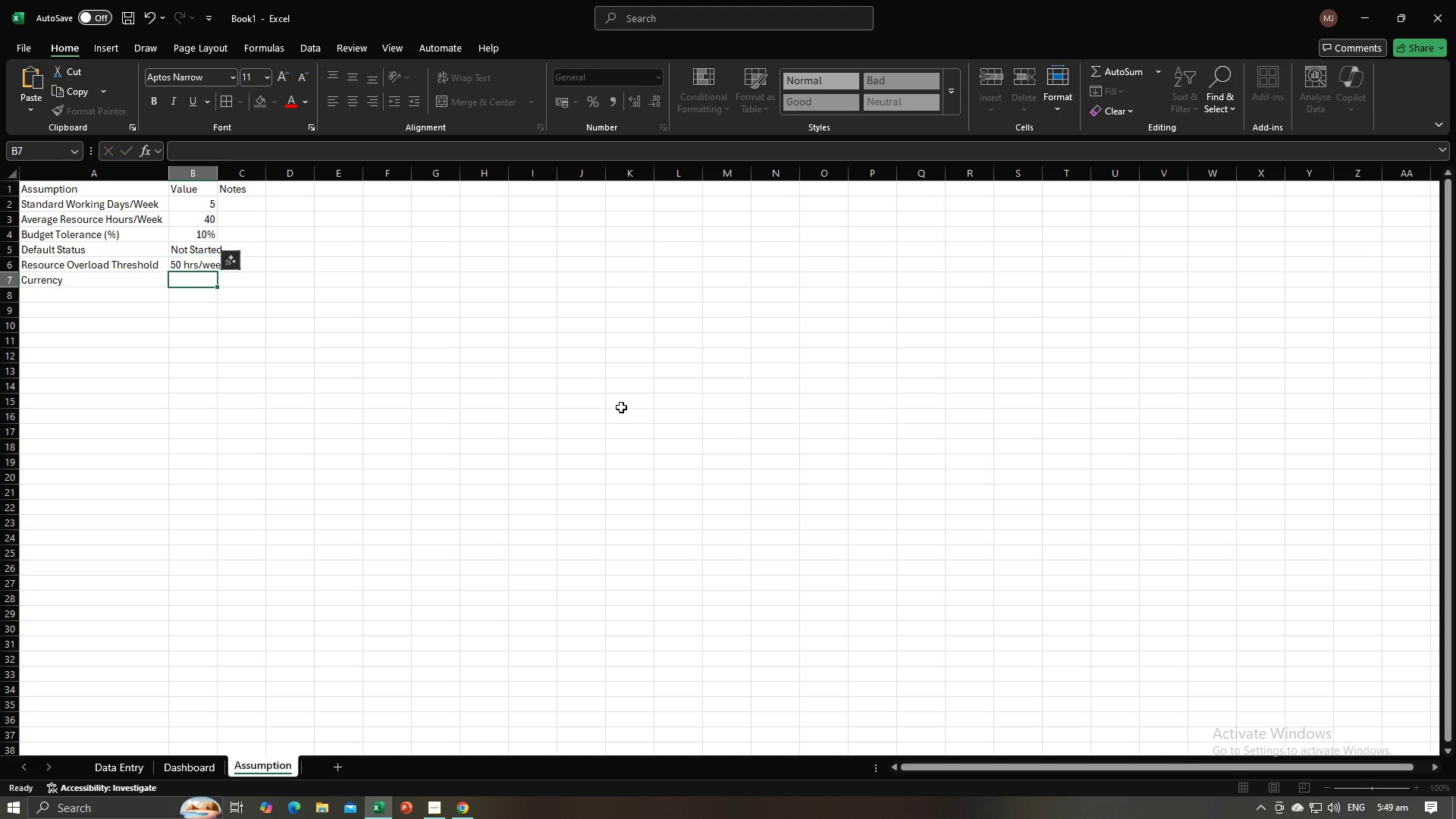 
key(Alt+AltLeft)
 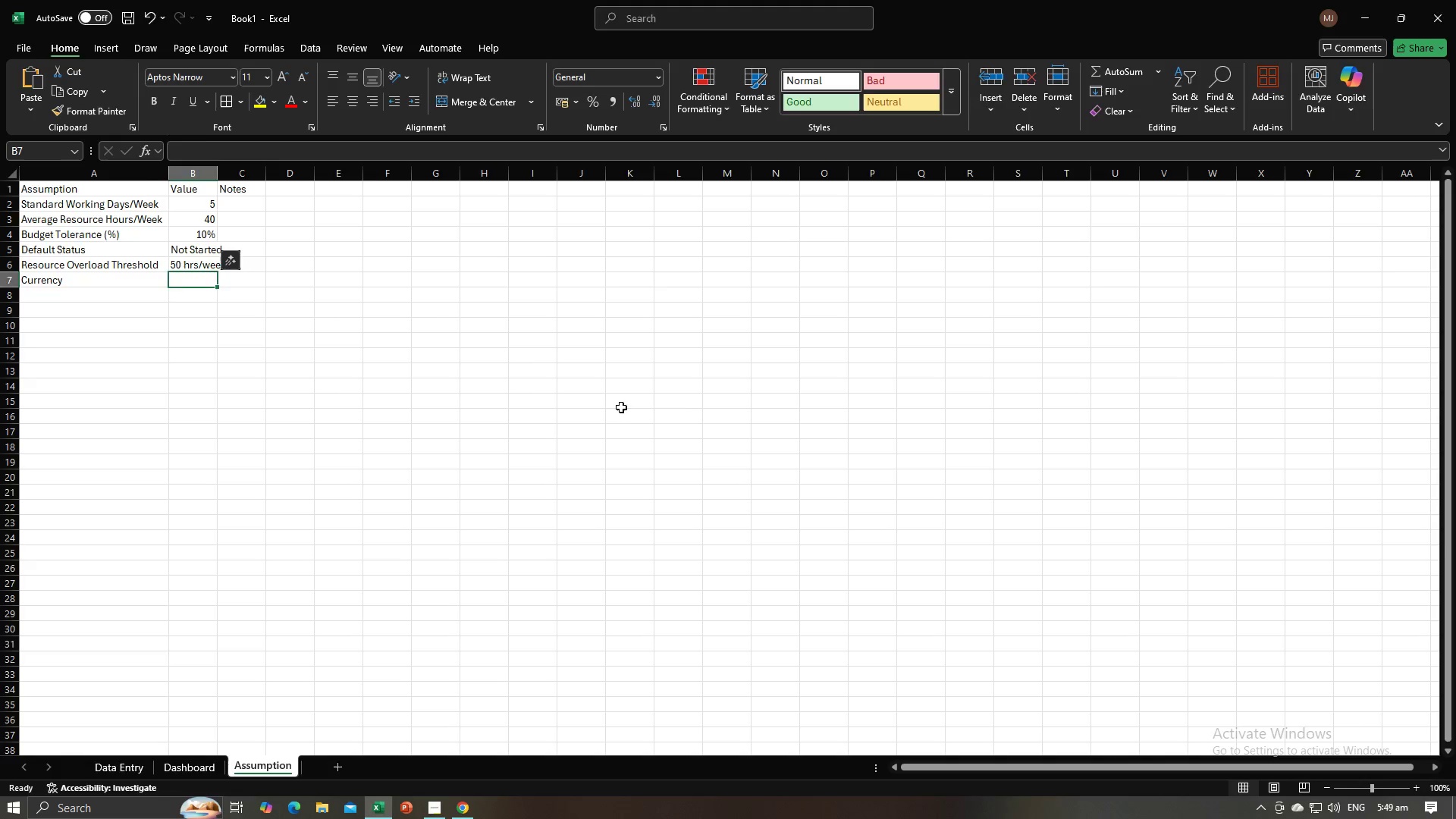 
key(Alt+Tab)
 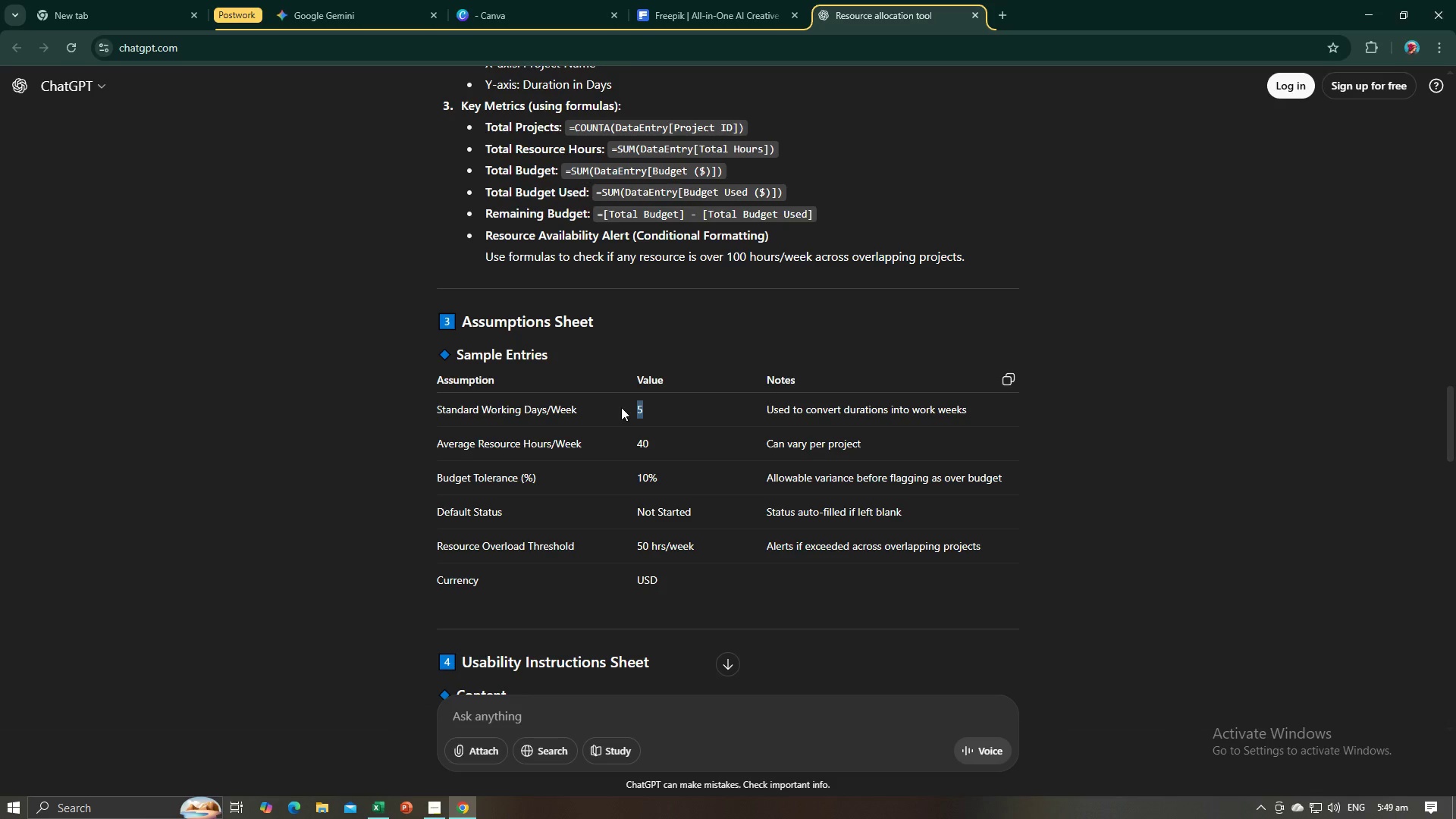 
key(Alt+AltLeft)
 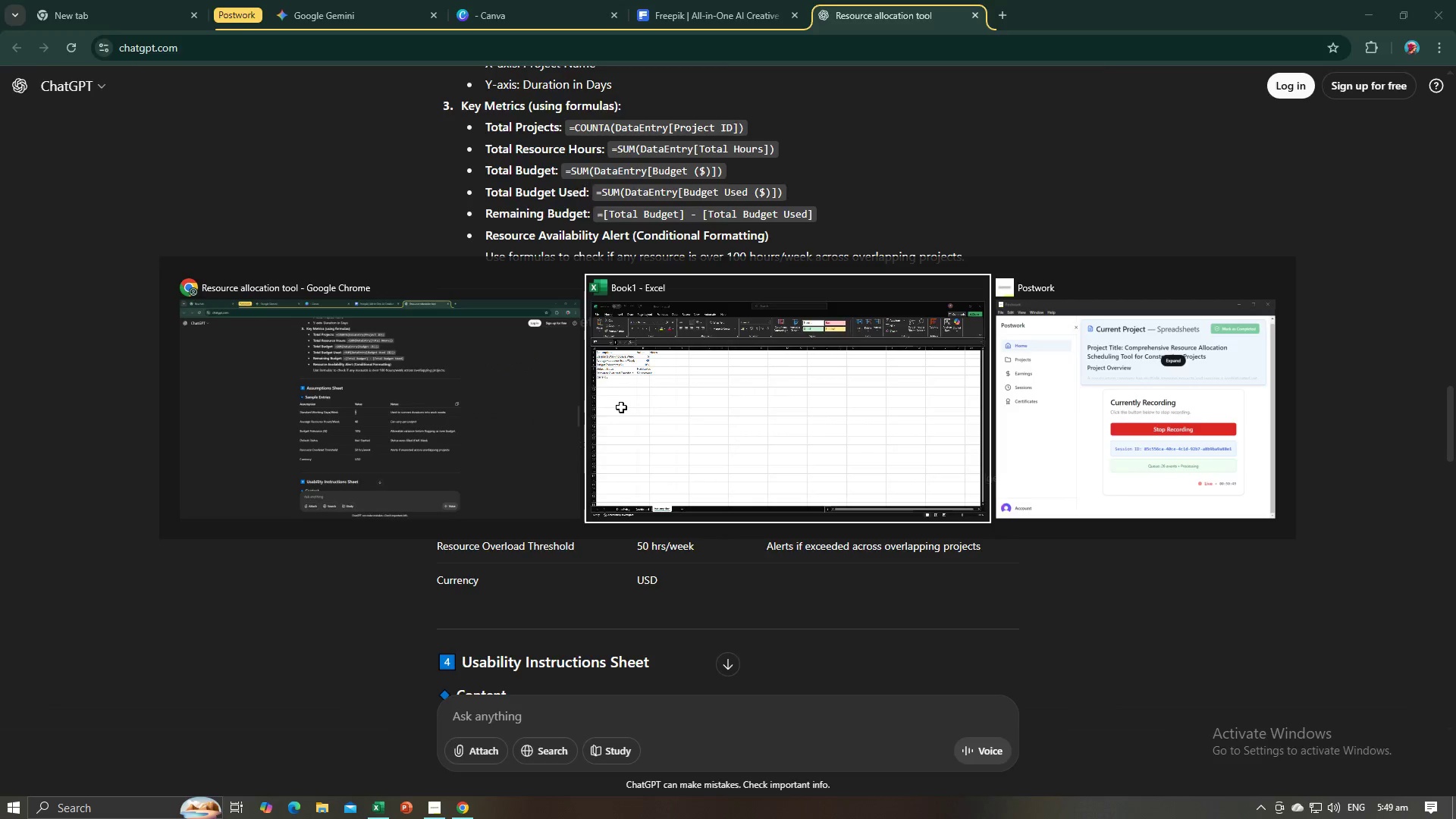 
key(Tab)
type(USD)
 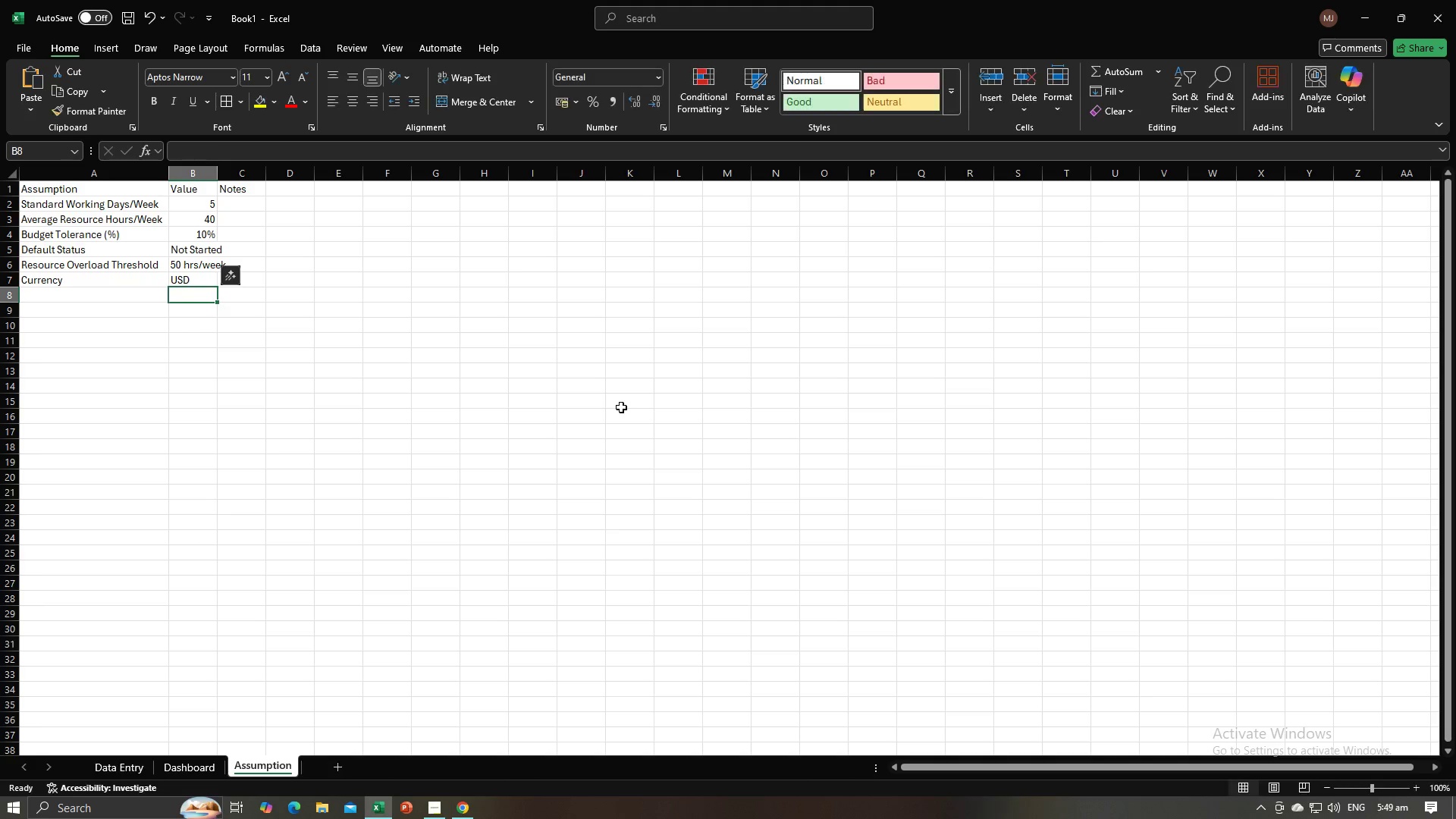 
 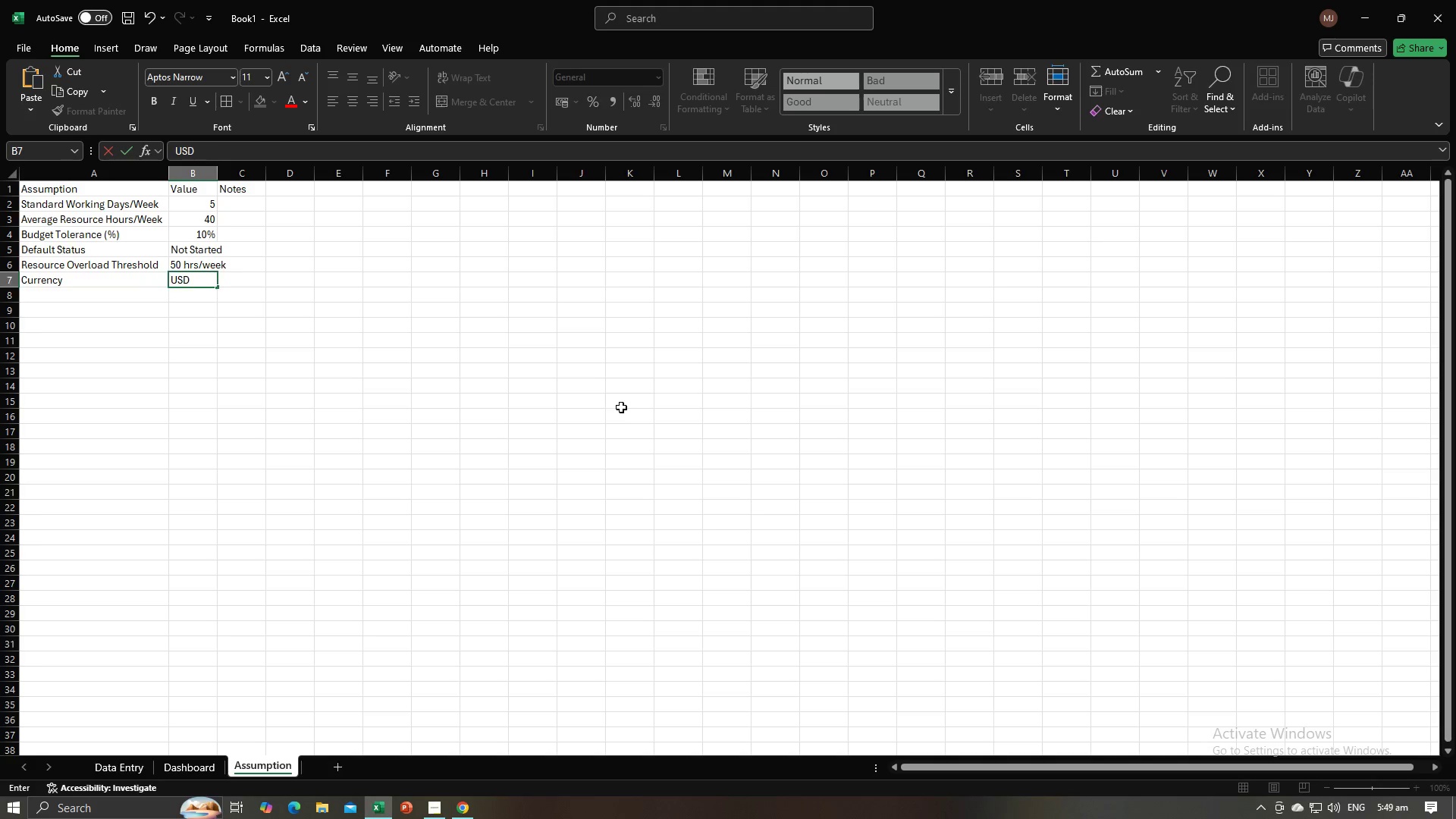 
key(Enter)
 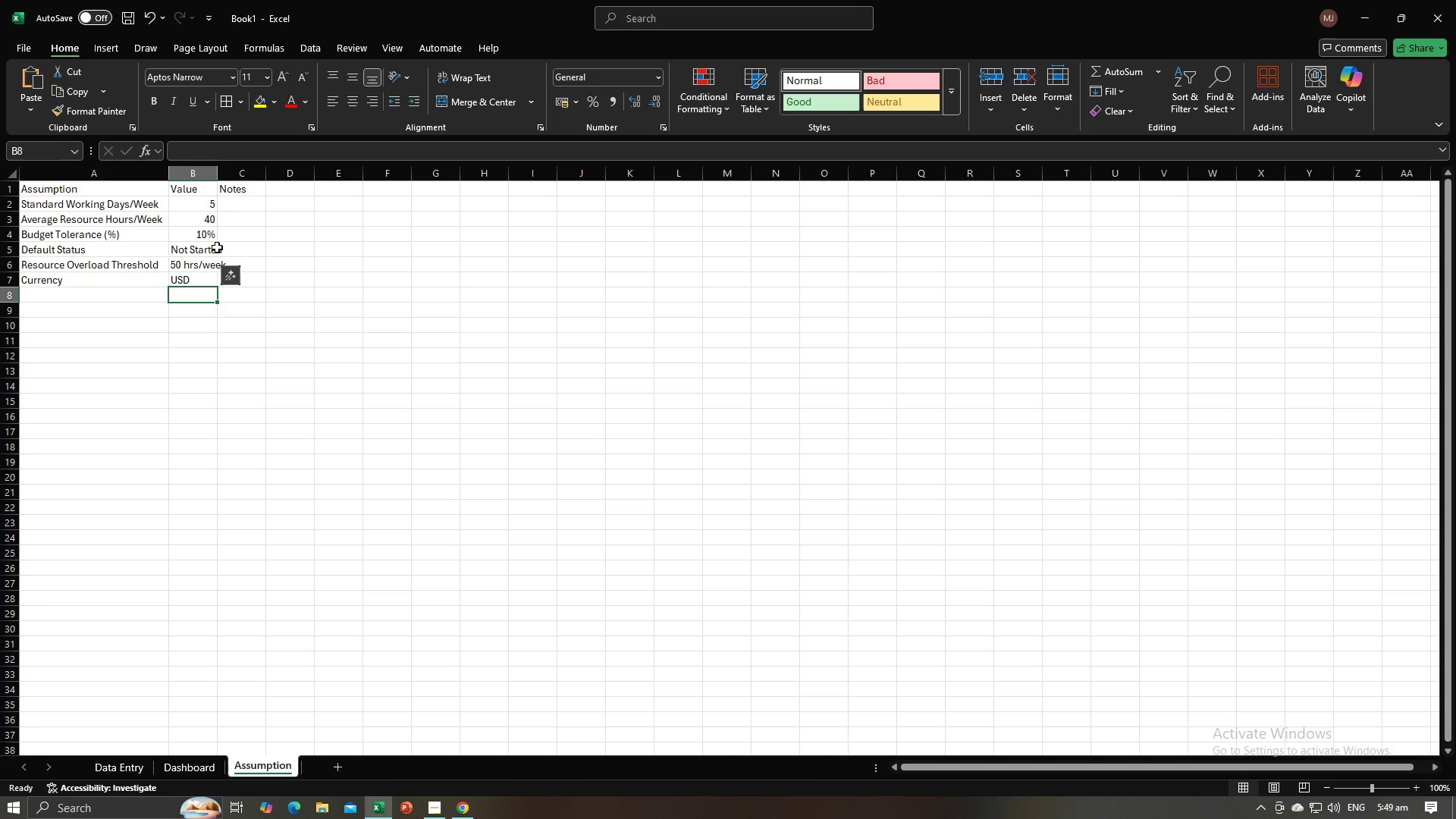 
left_click([239, 210])
 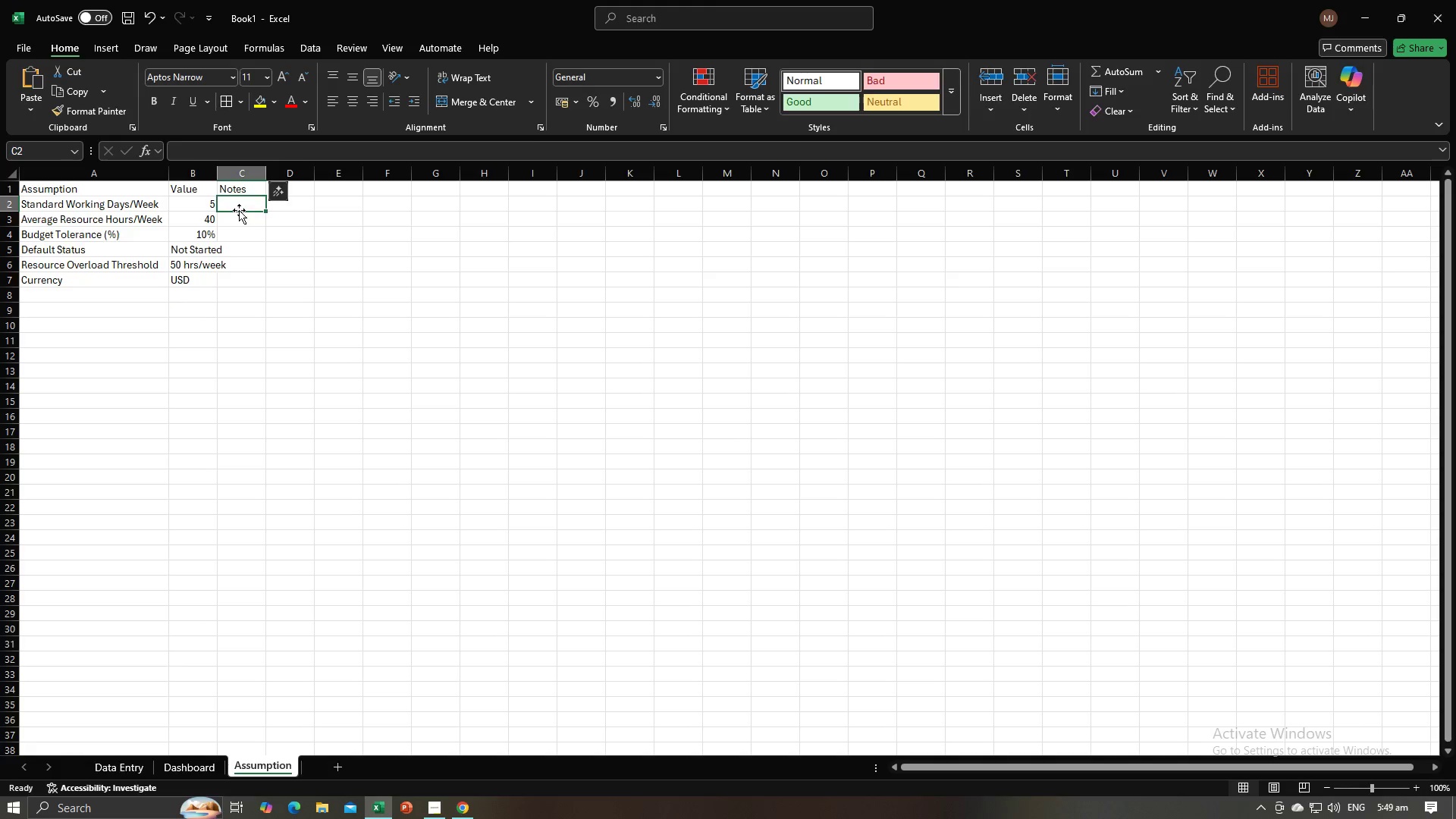 
key(Alt+AltLeft)
 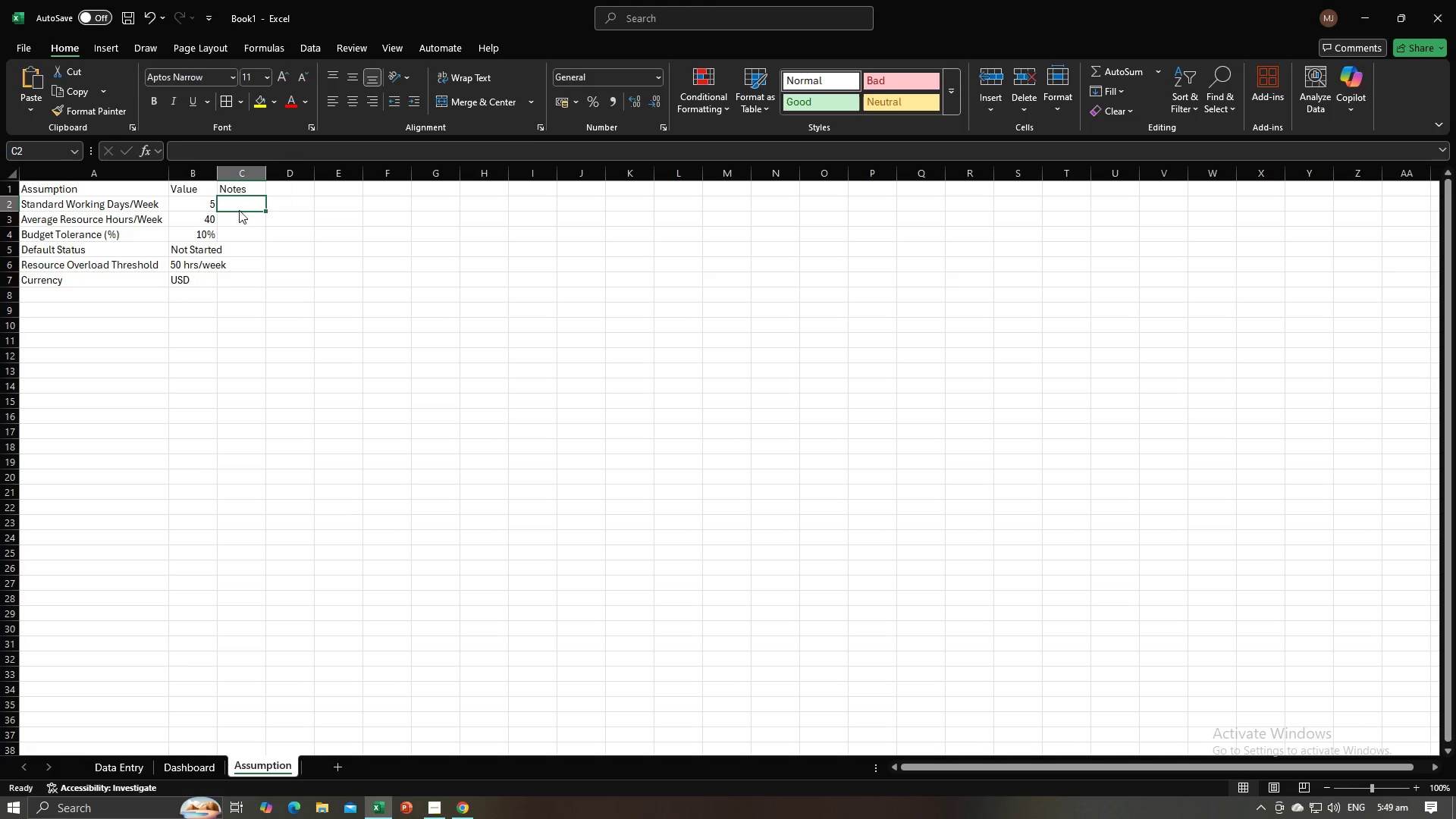 
key(Alt+Tab)
 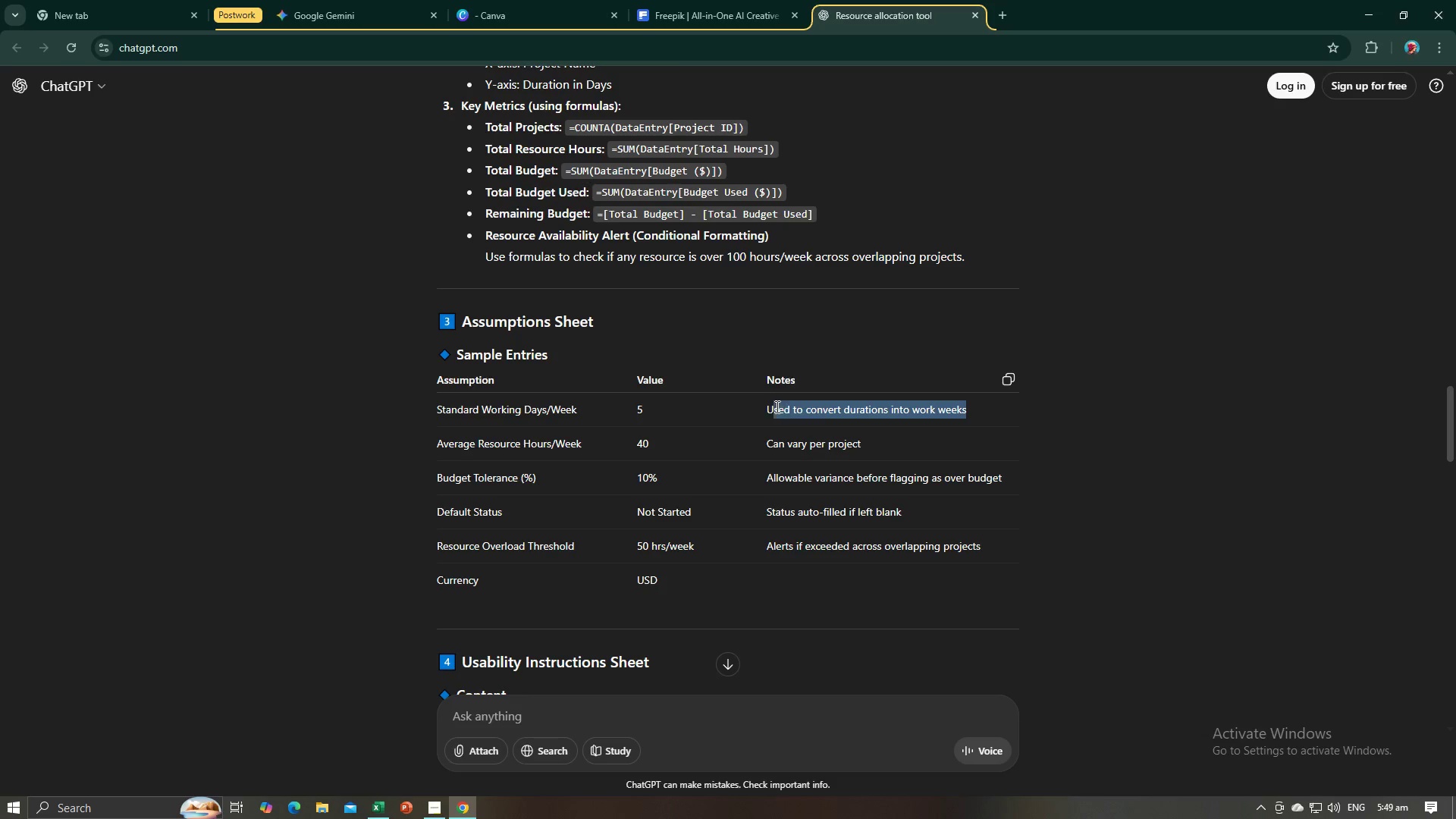 
key(Control+C)
 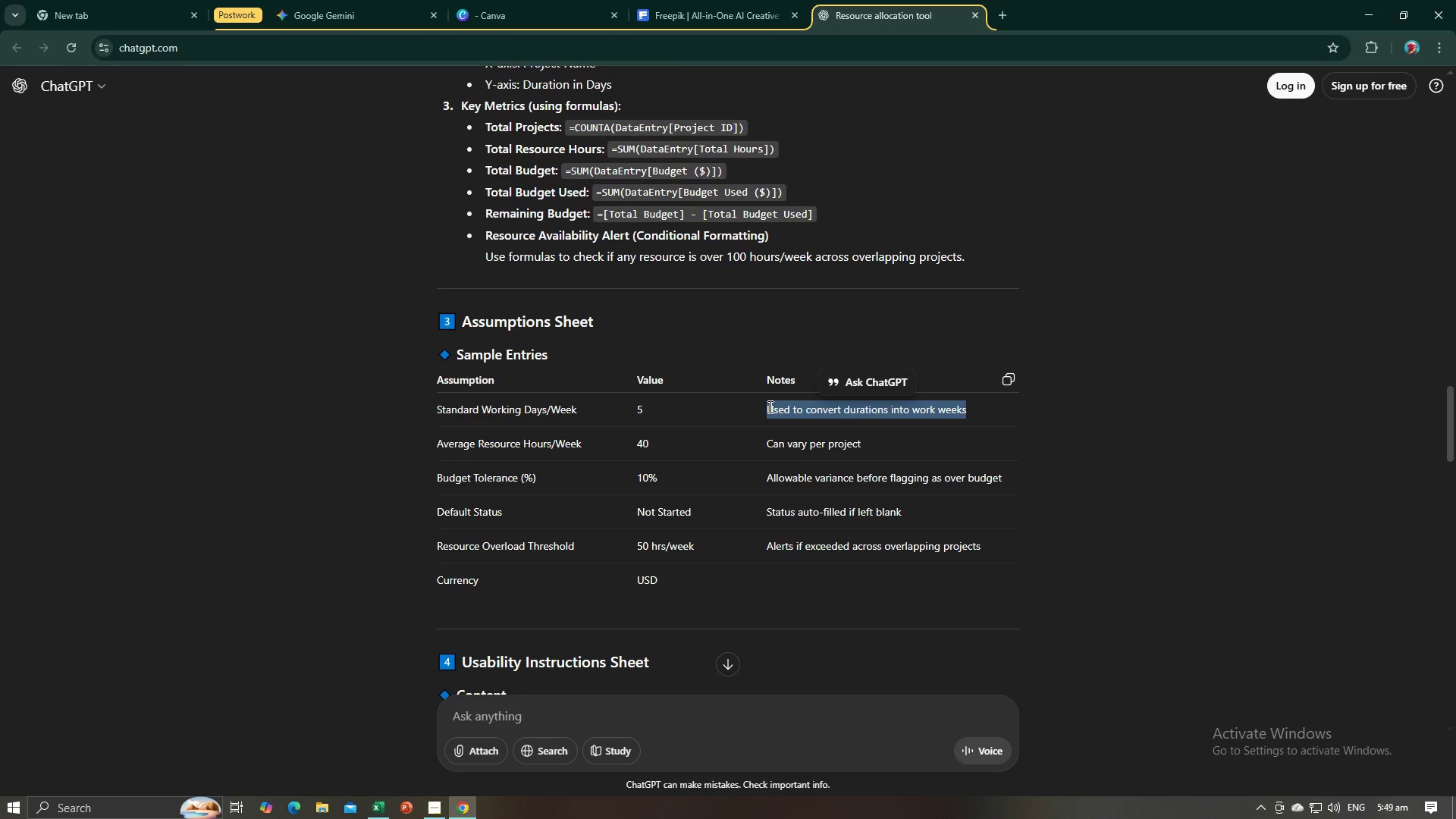 
key(Alt+AltLeft)
 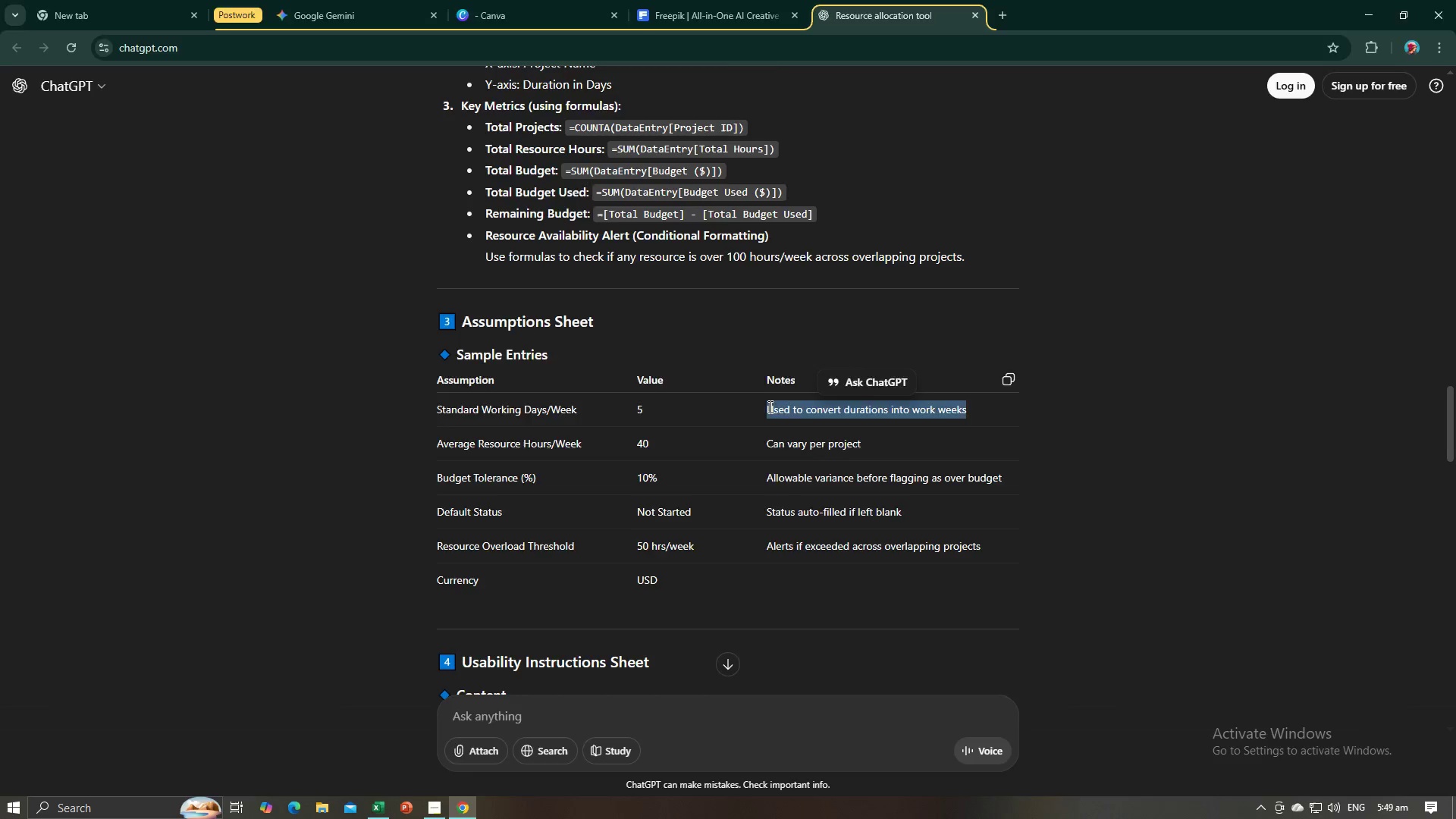 
key(Alt+Tab)
 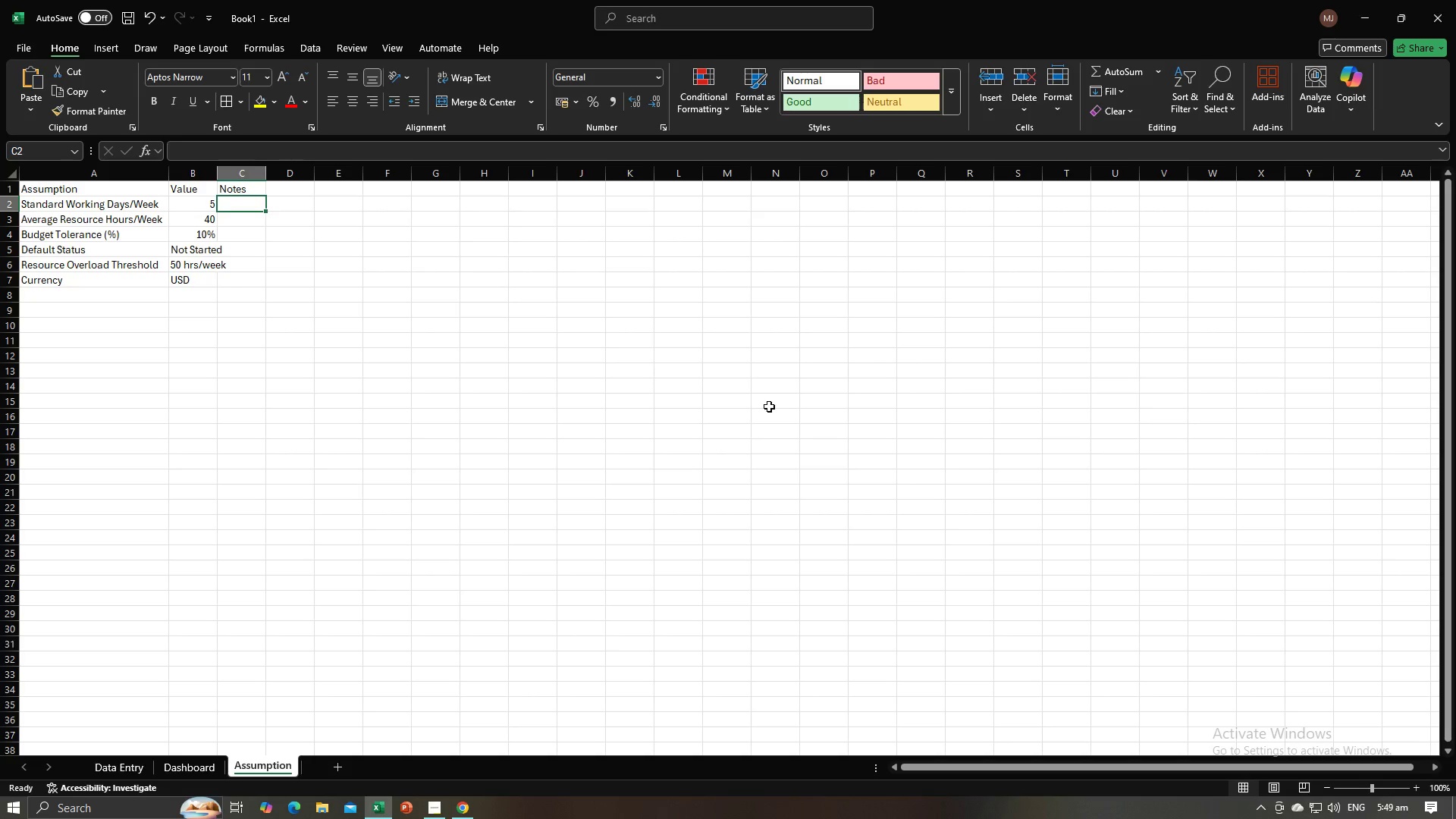 
key(Control+V)
 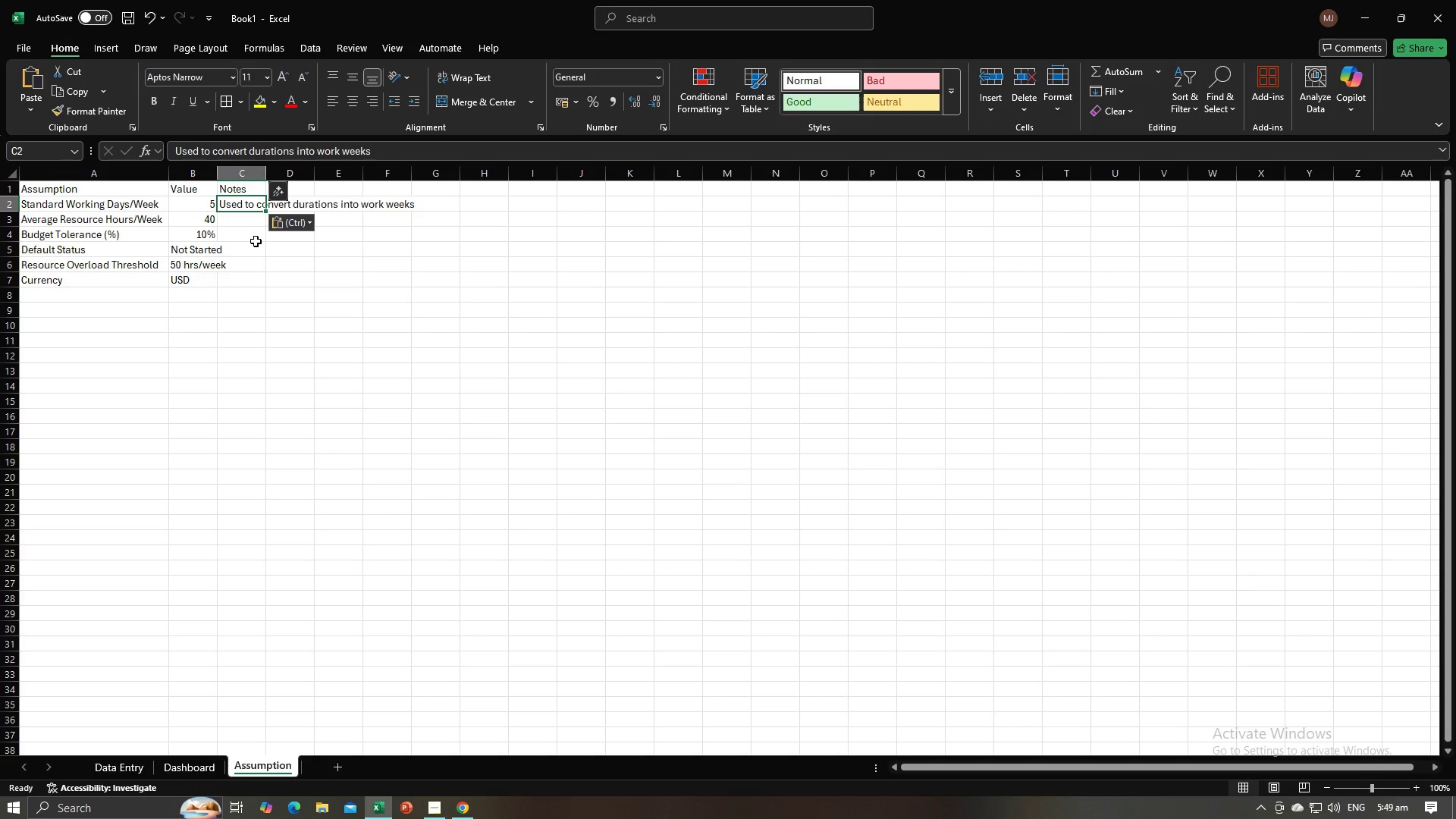 
key(NumpadEnter)
 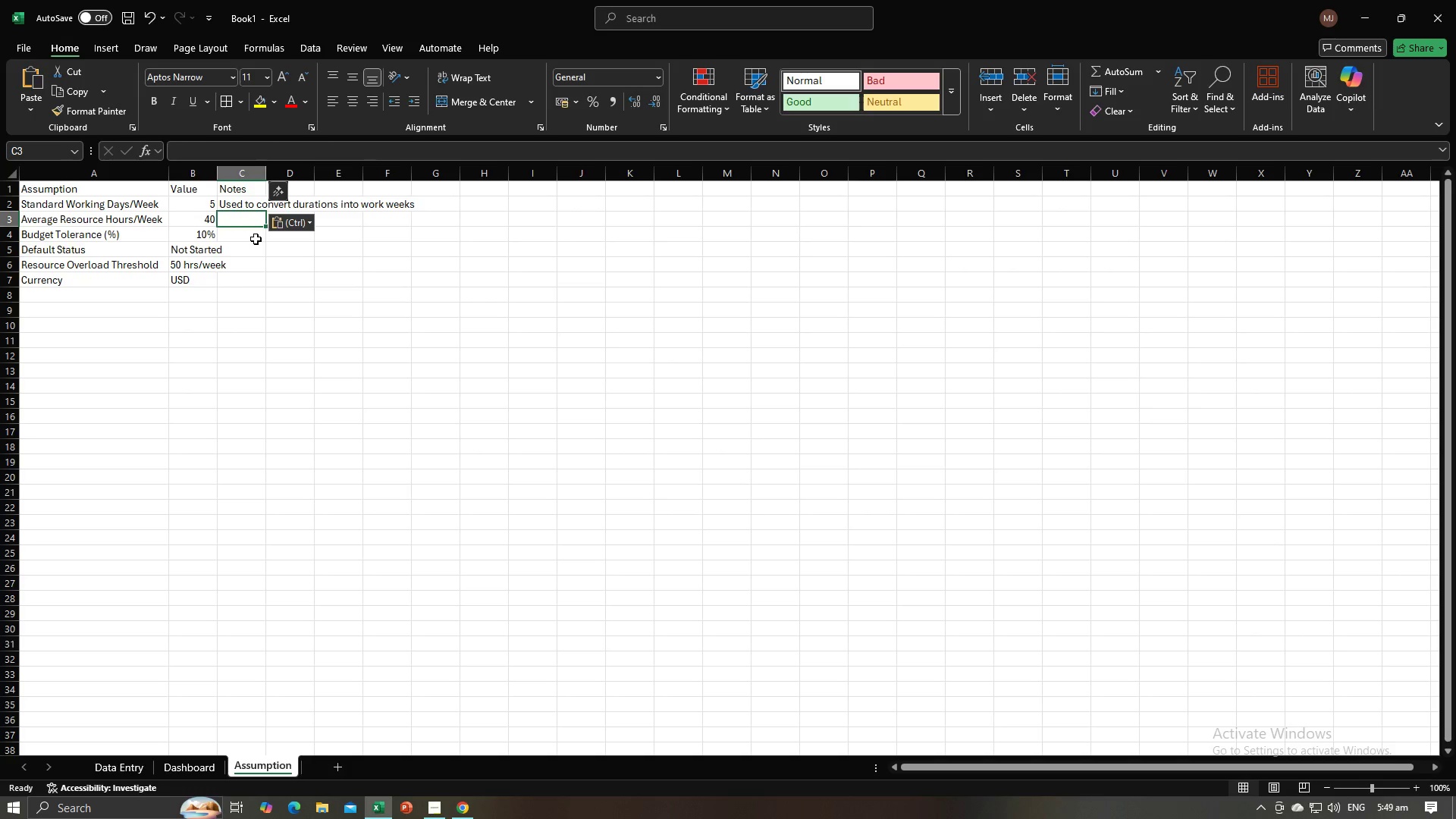 
key(Alt+AltLeft)
 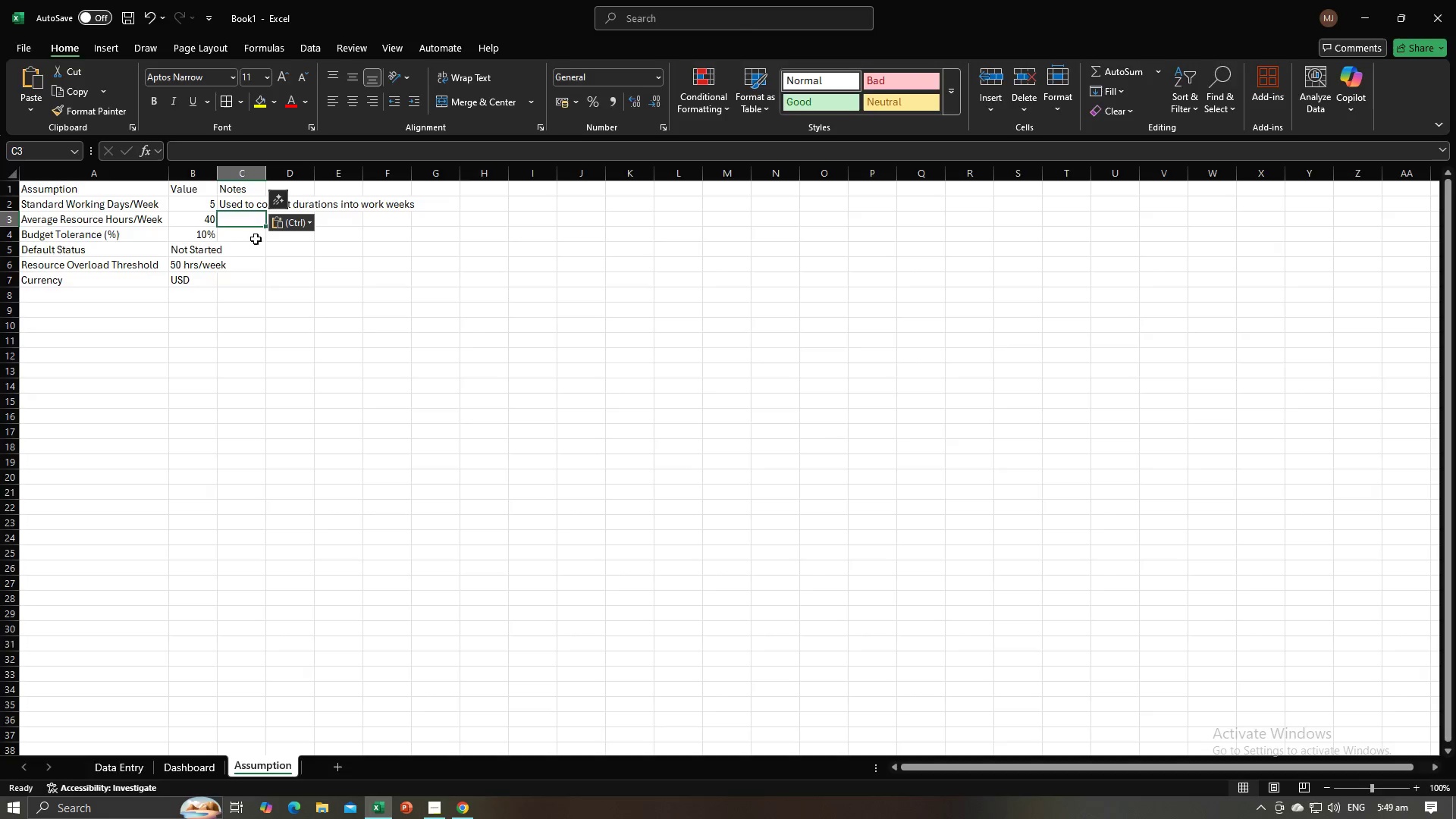 
key(Alt+Tab)
 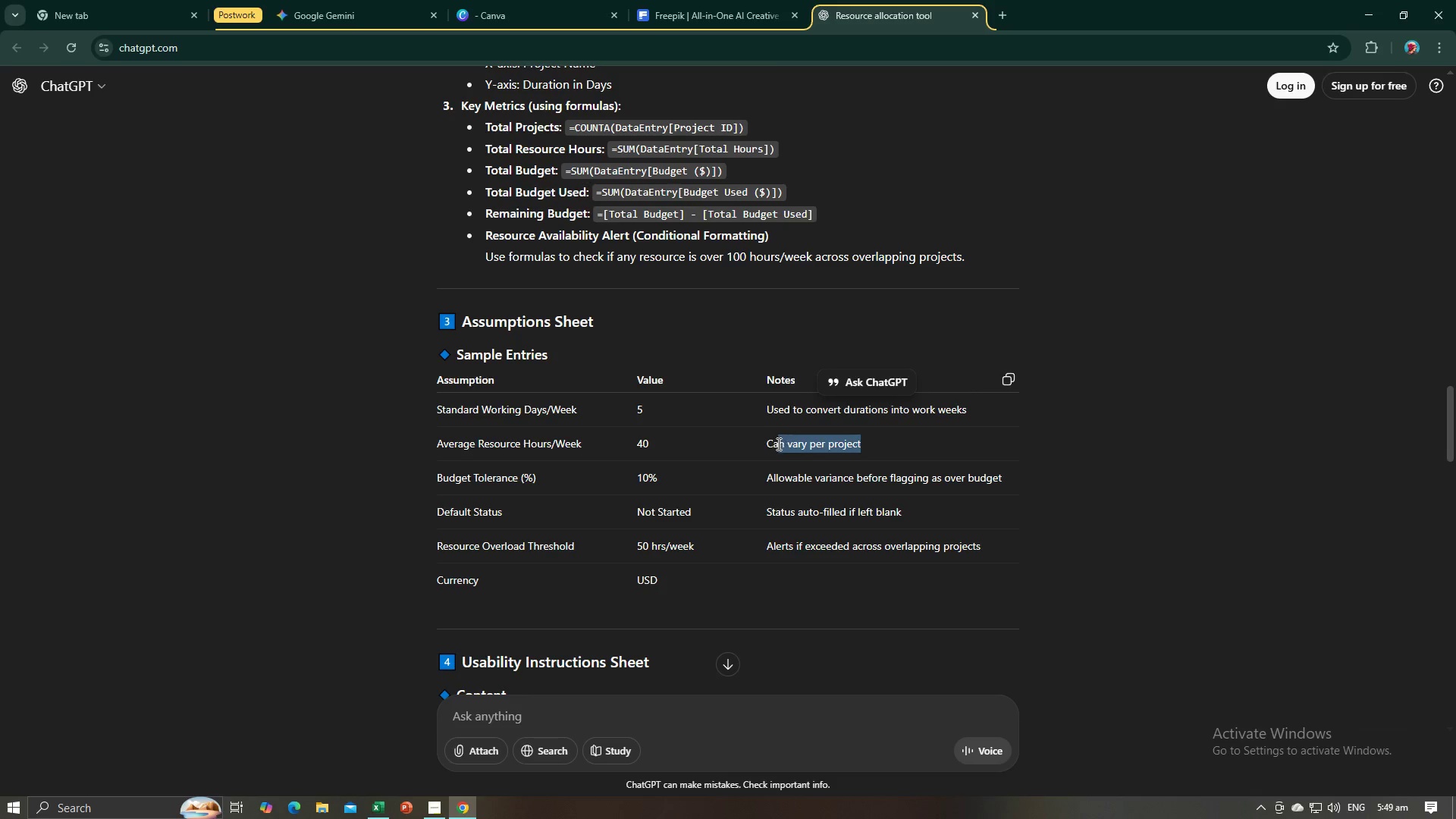 
key(Control+ControlLeft)
 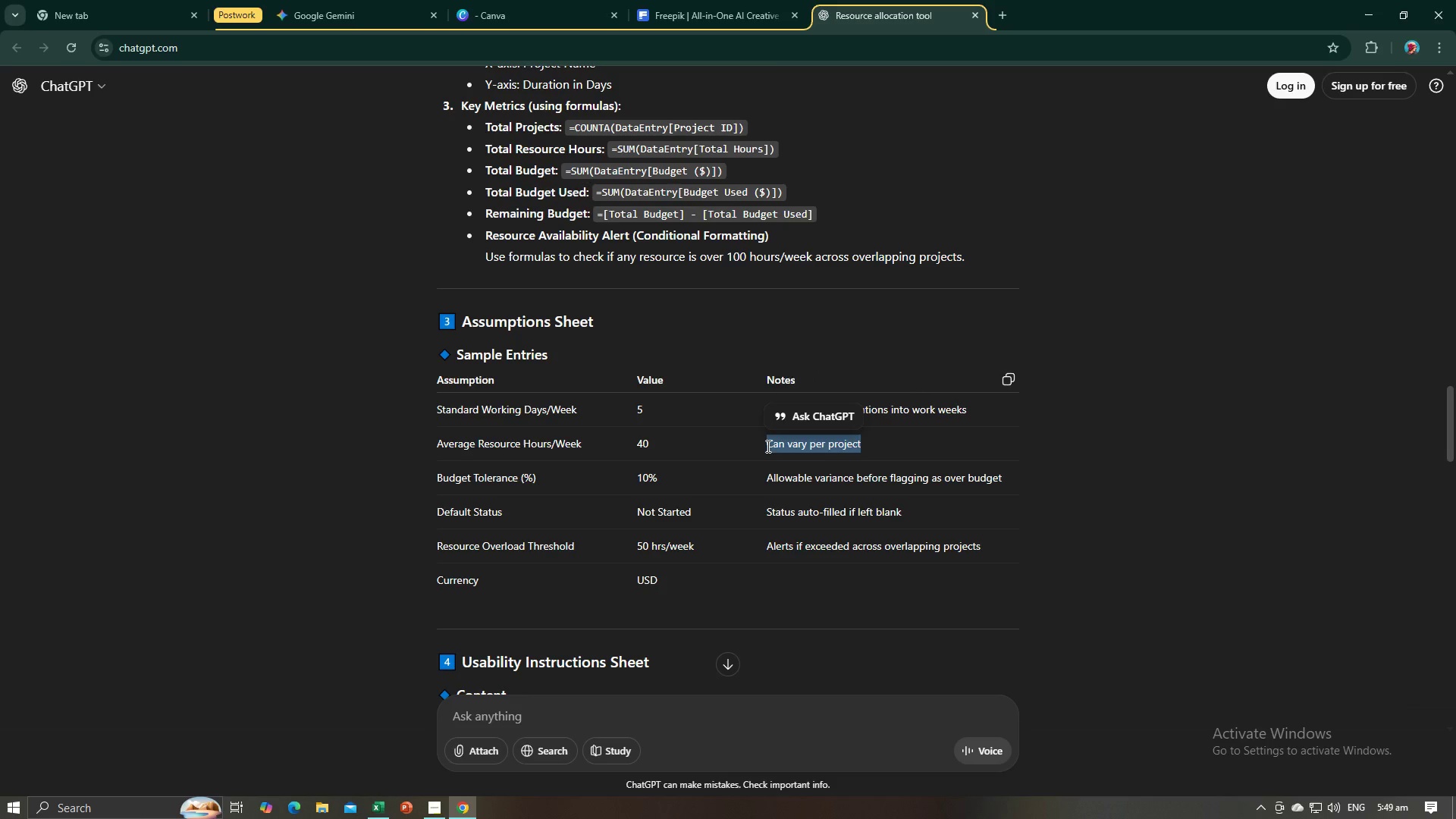 
key(Control+C)
 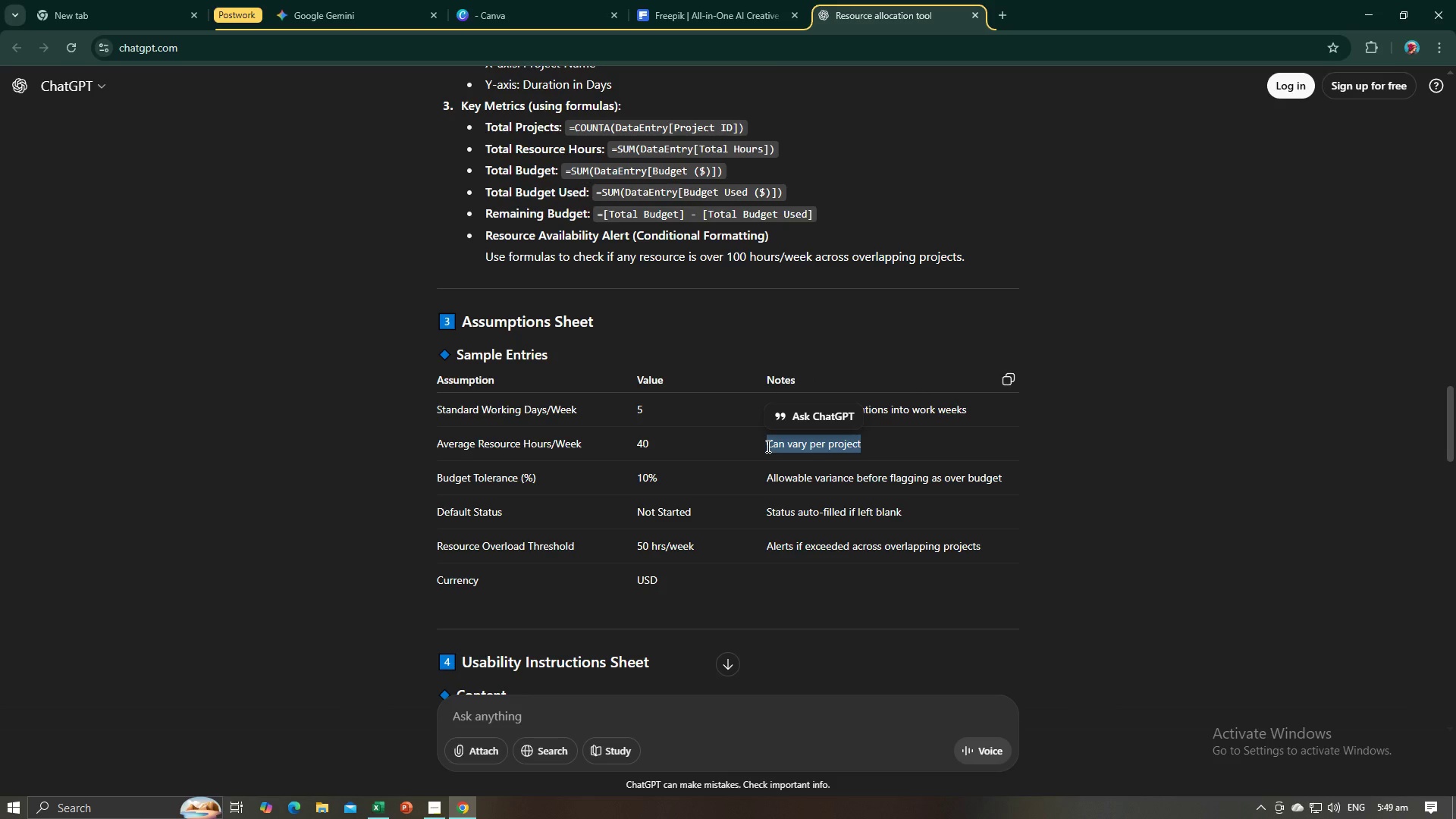 
key(Alt+AltLeft)
 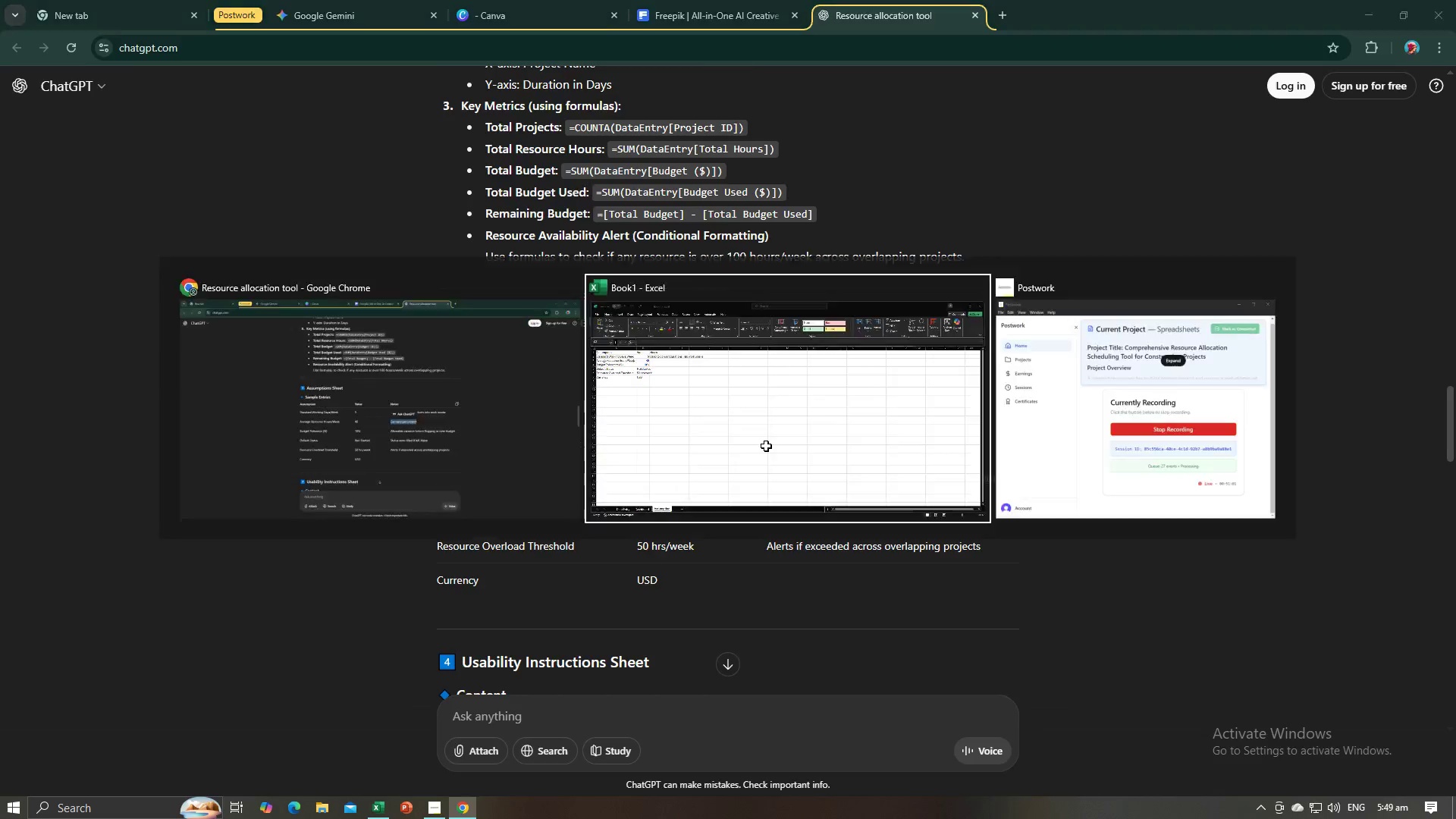 
key(Alt+Tab)
 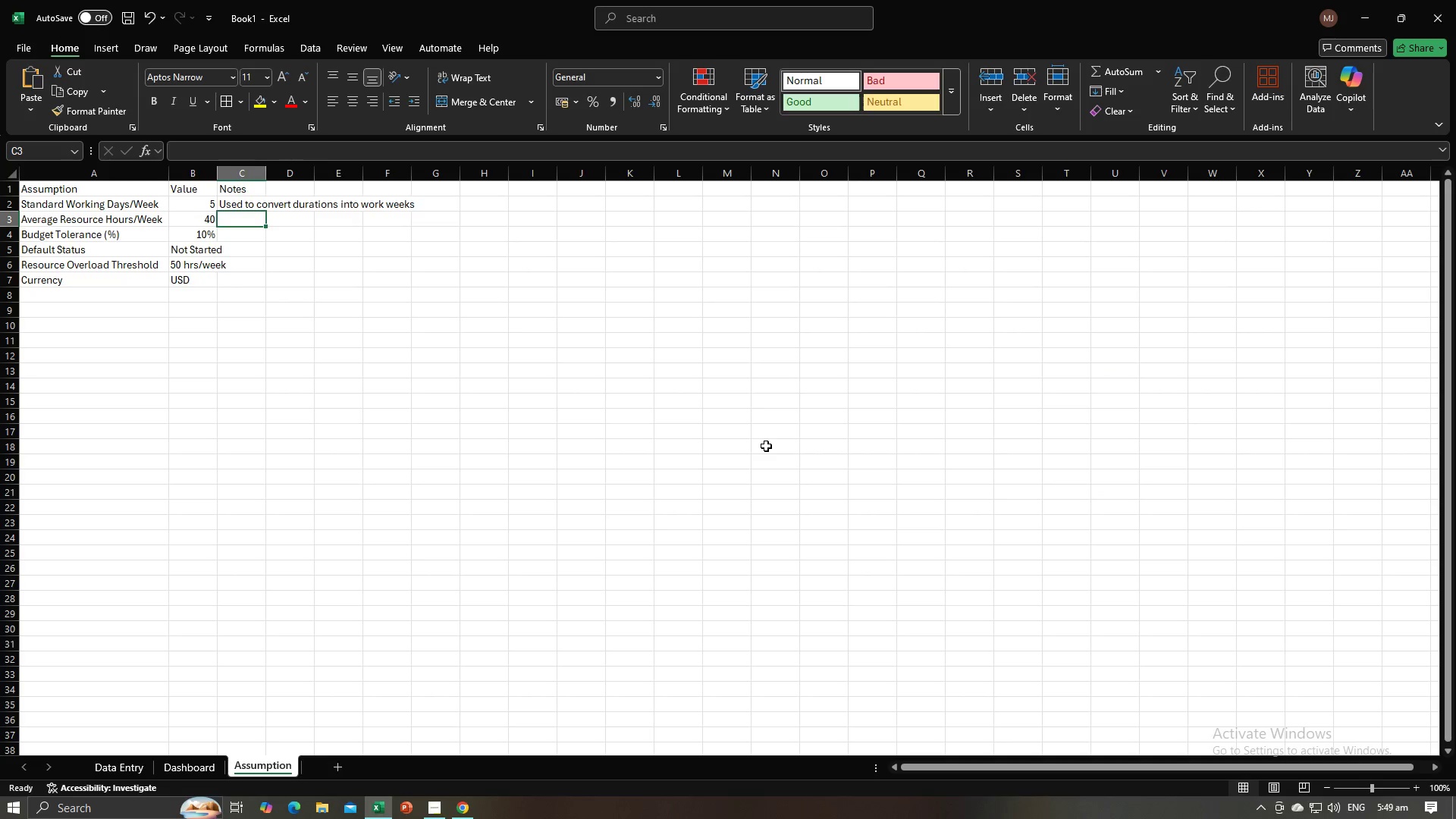 
key(Control+V)
 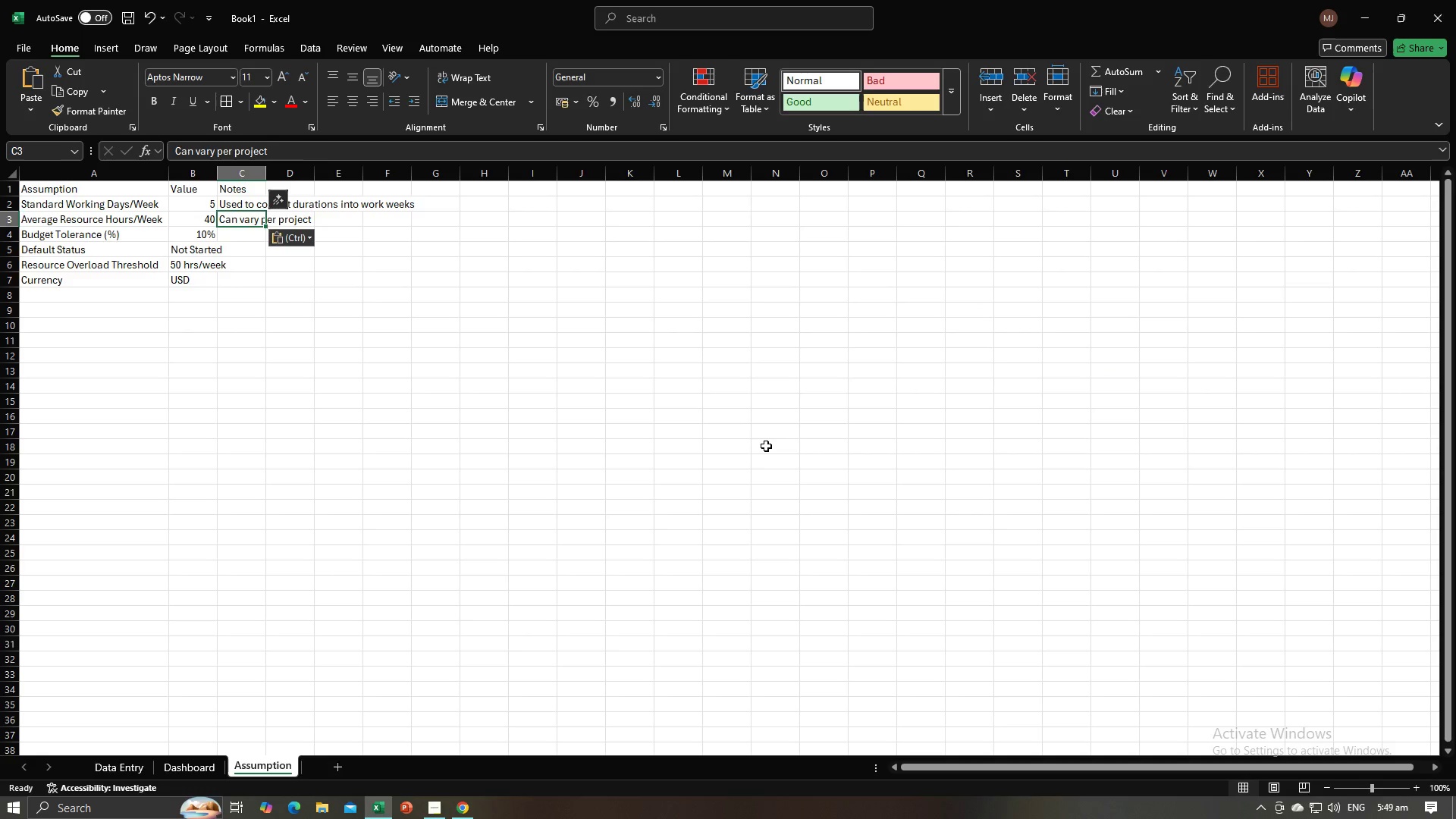 
key(NumpadEnter)
 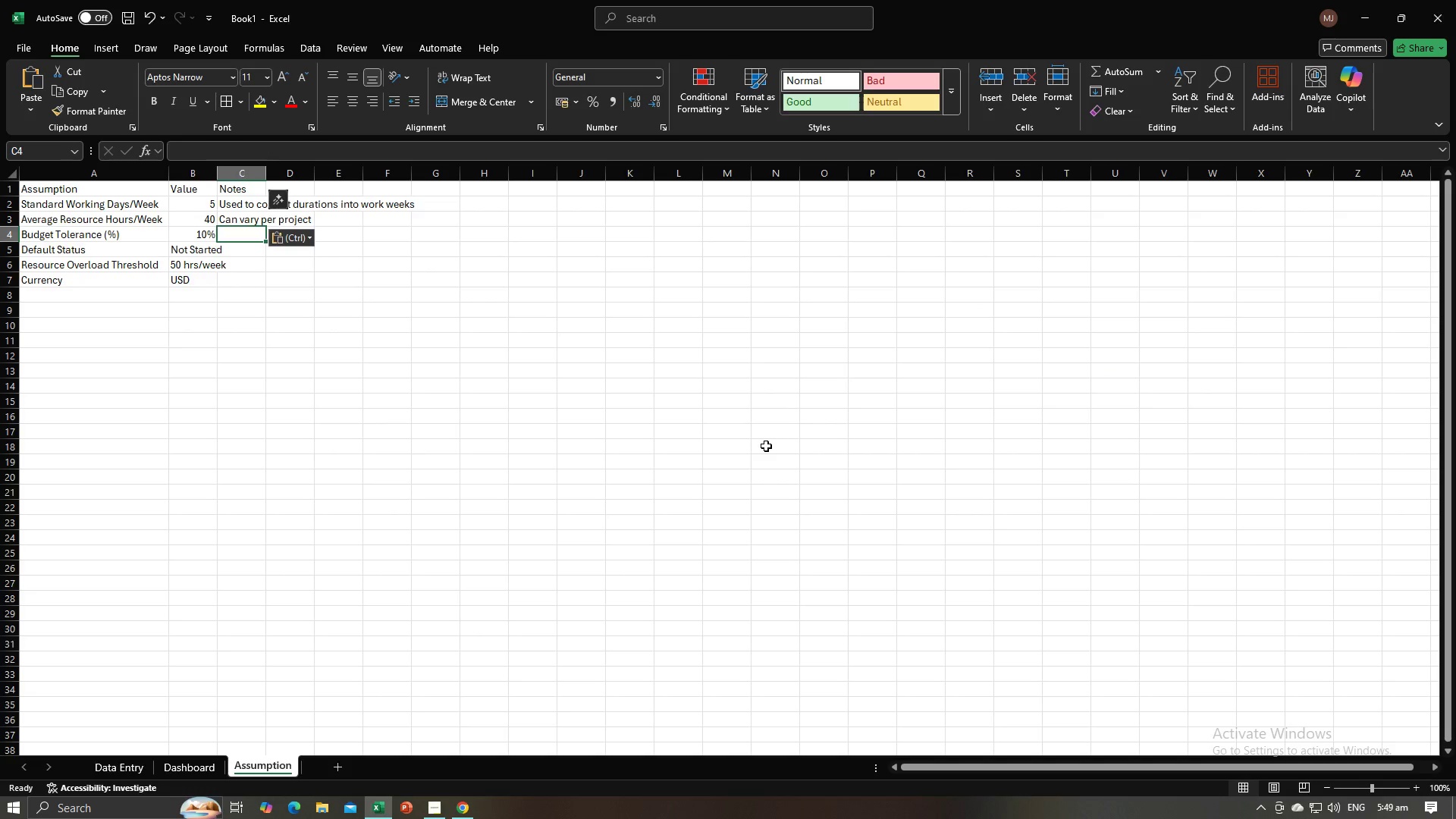 
key(Alt+AltLeft)
 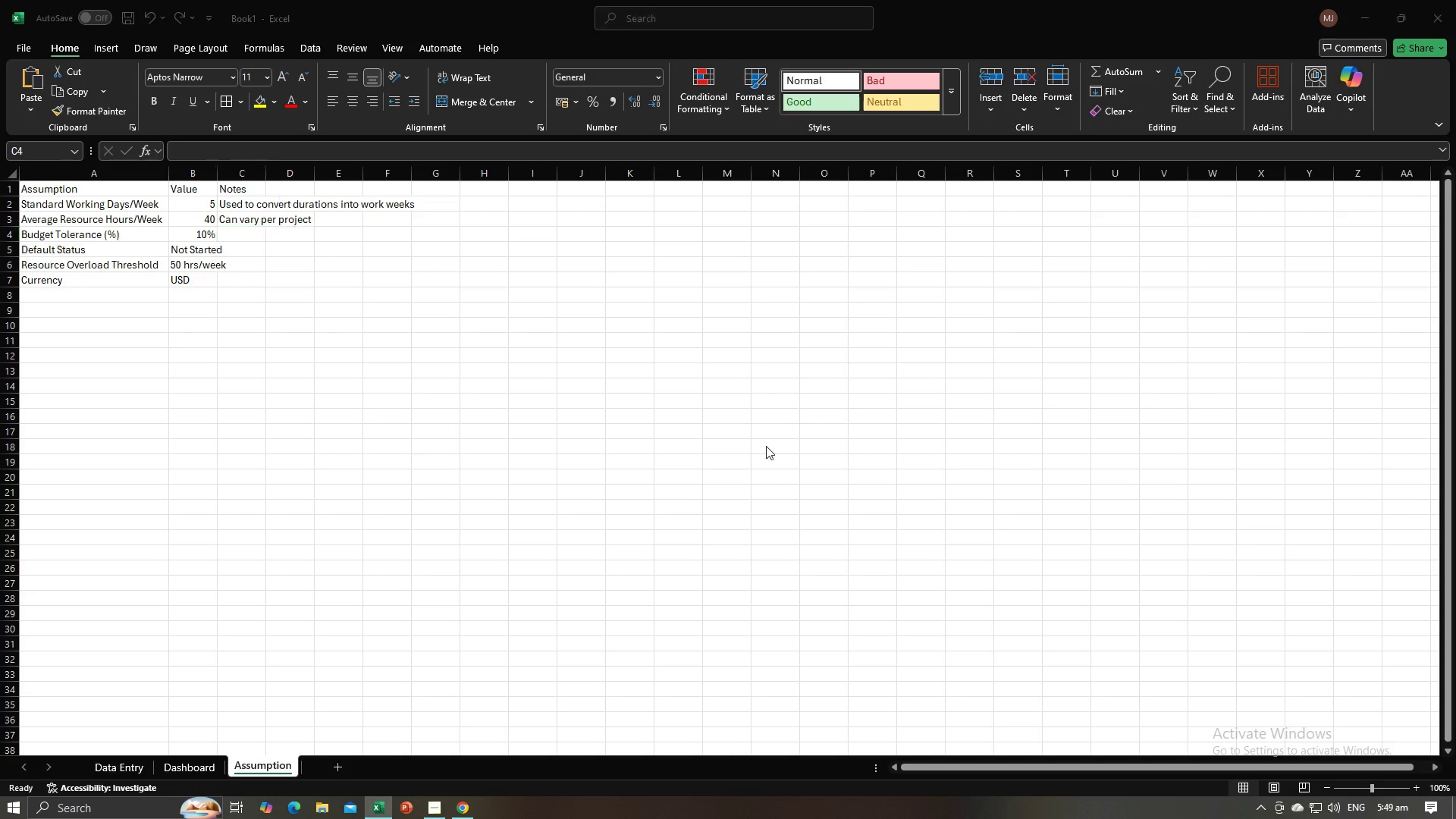 
key(Alt+Tab)
 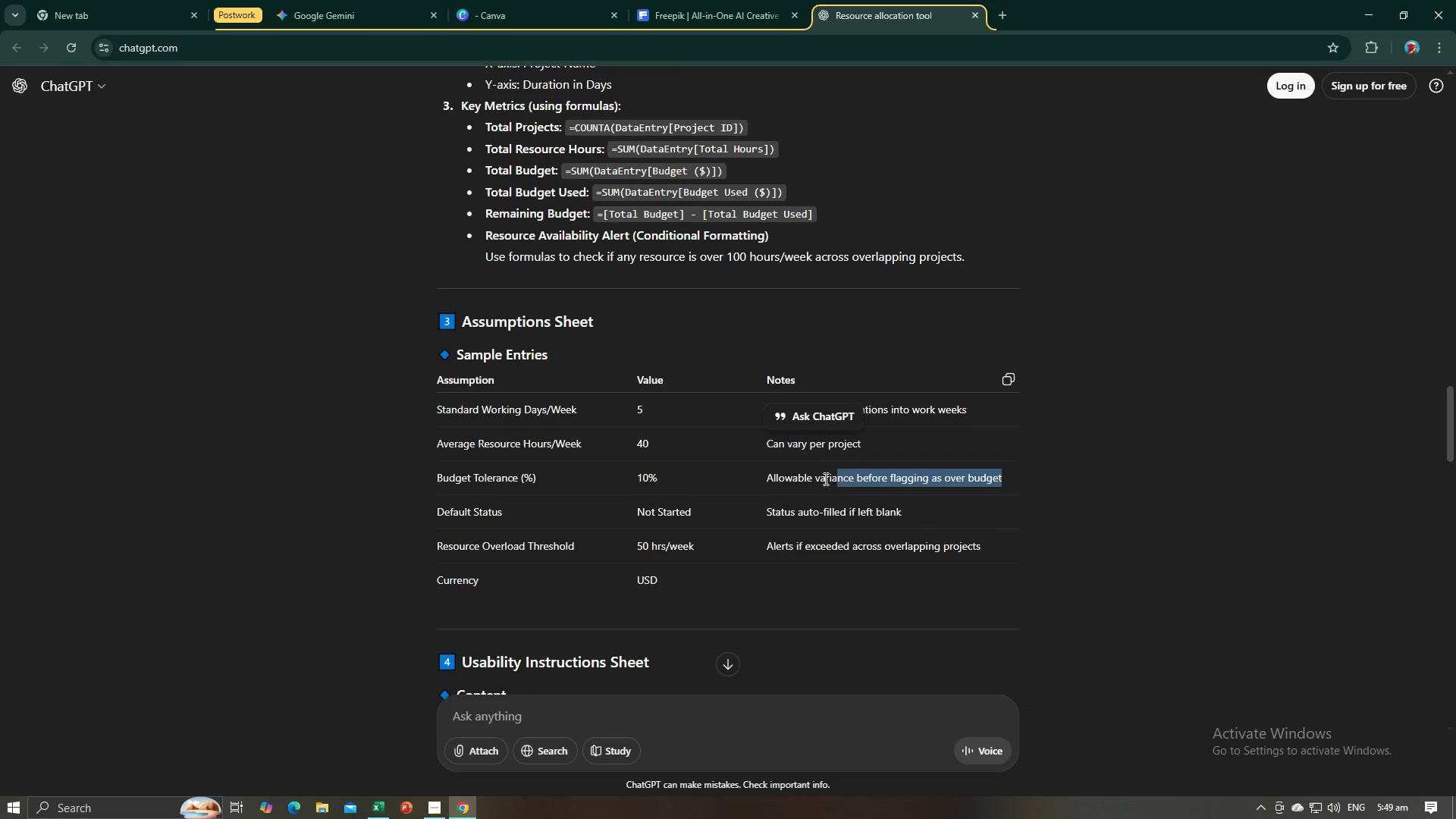 
key(Control+C)
 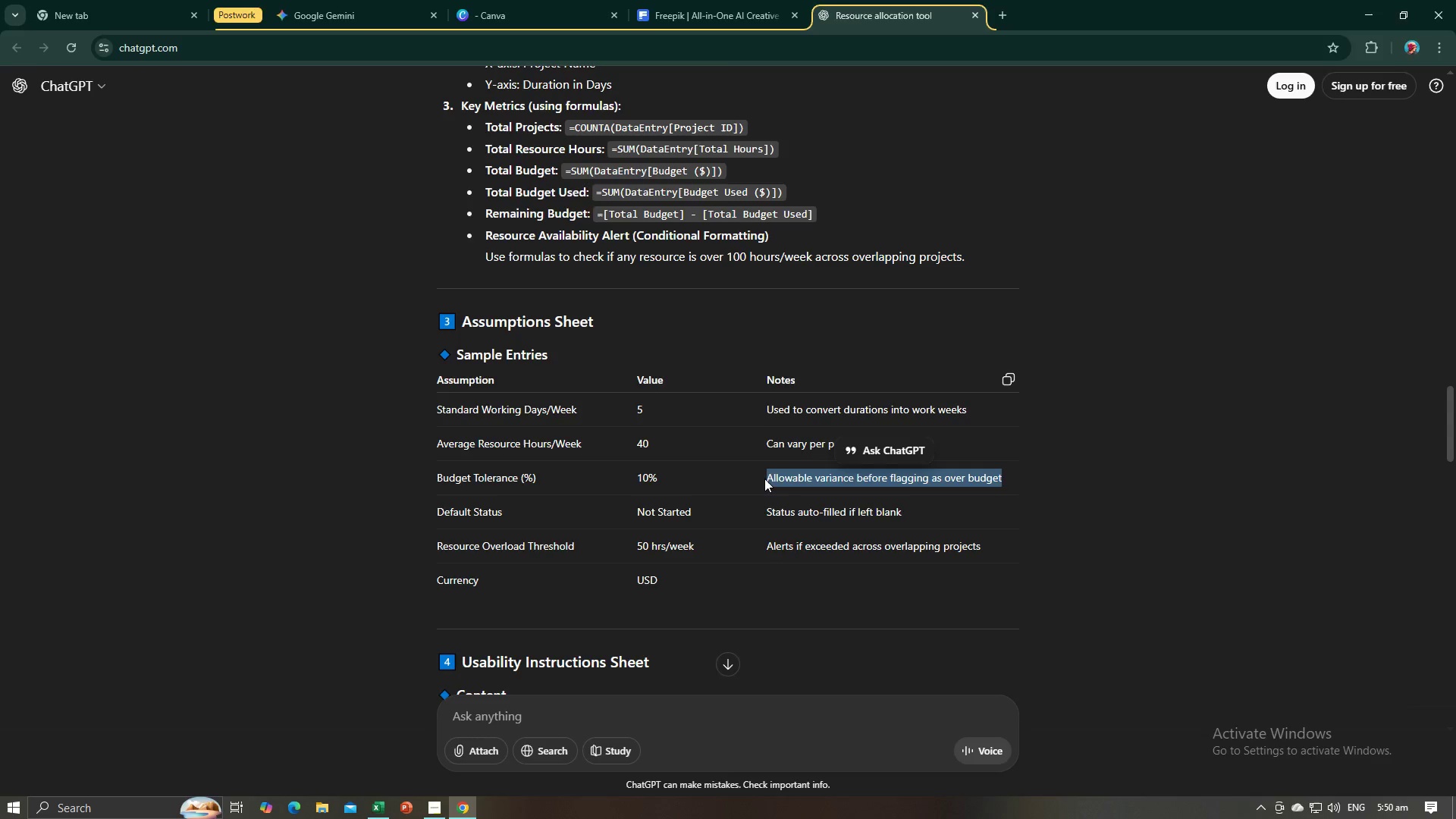 
key(Alt+AltLeft)
 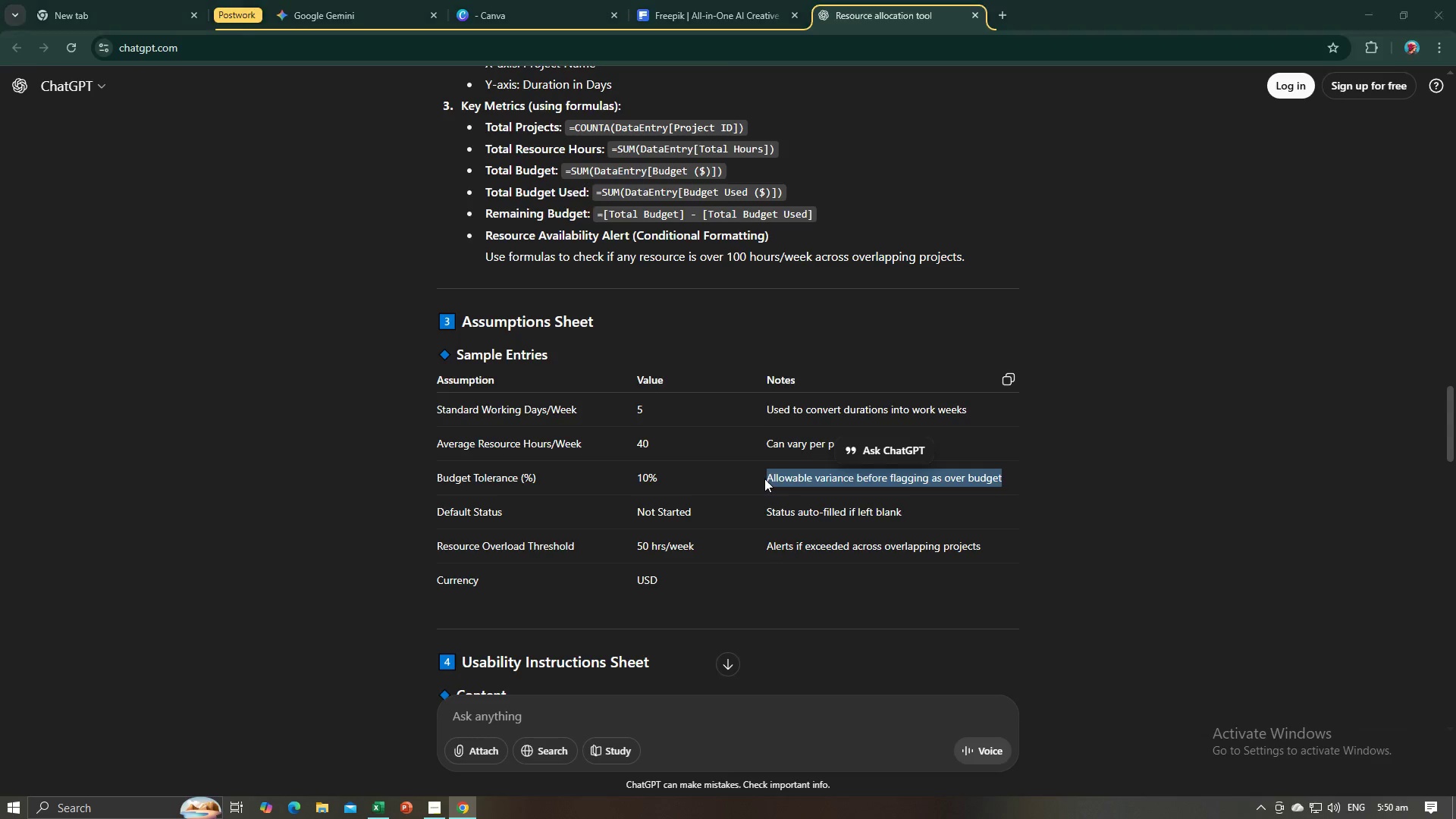 
key(Alt+Tab)
 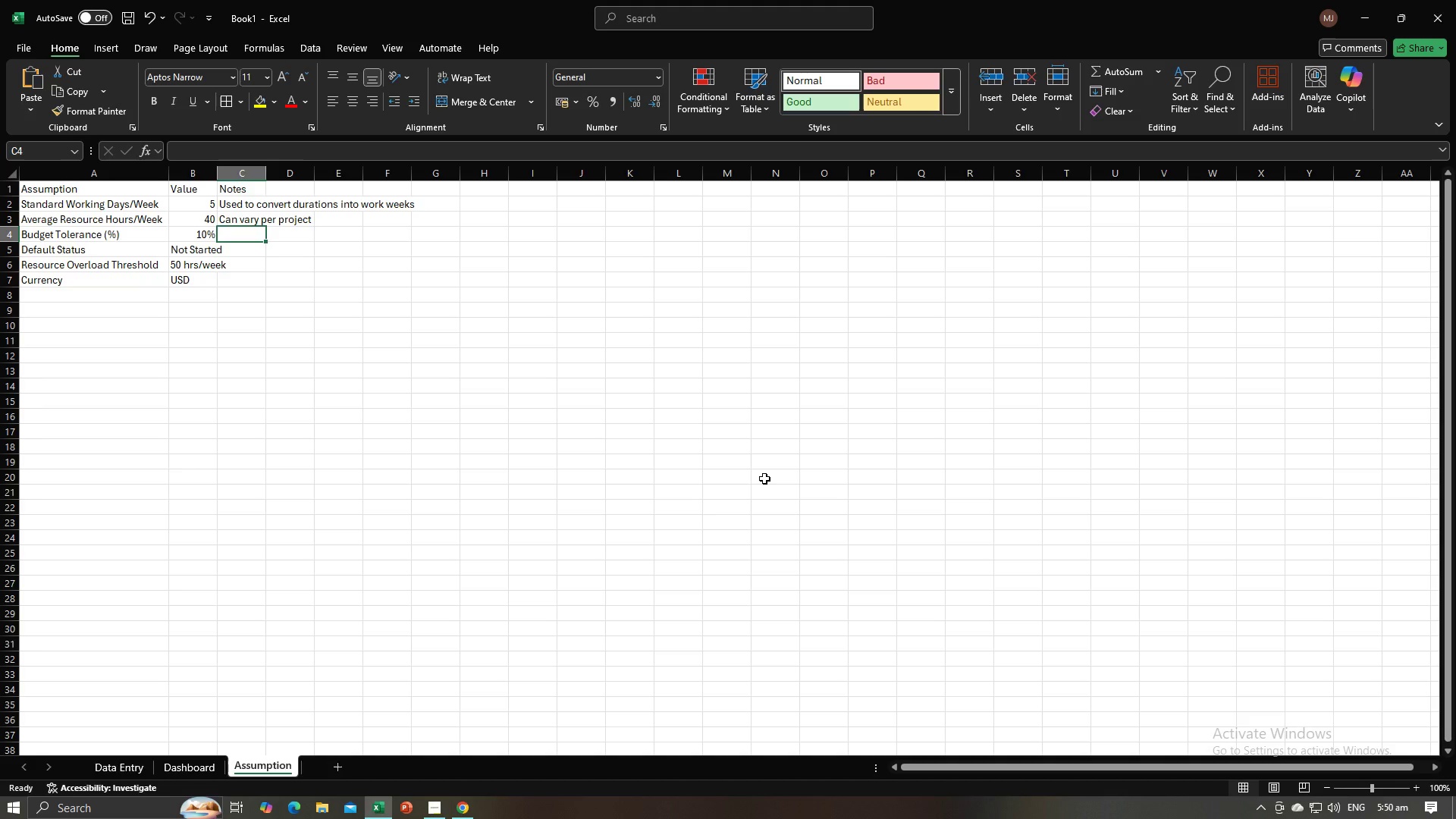 
key(Control+V)
 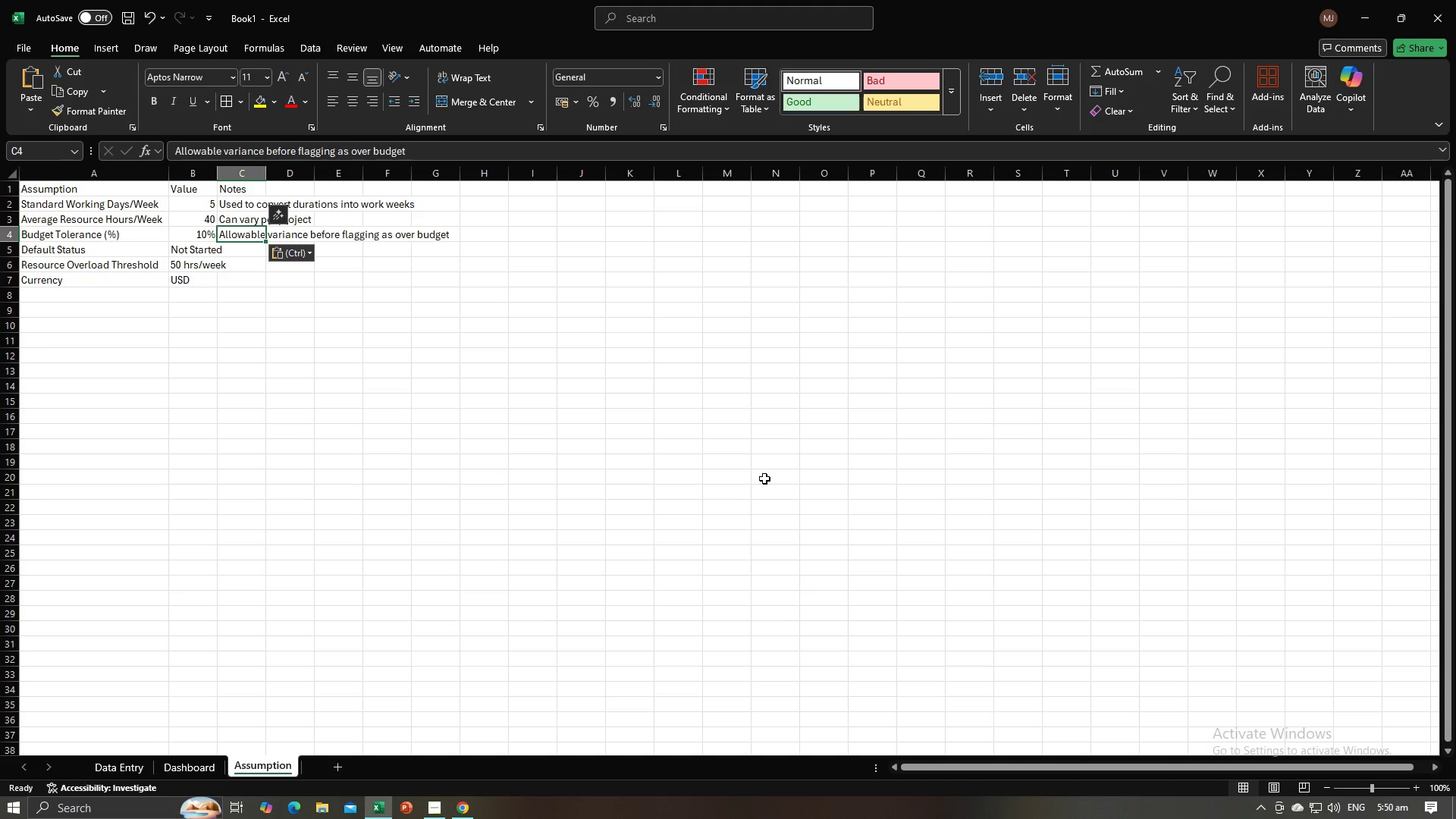 
key(NumpadEnter)
 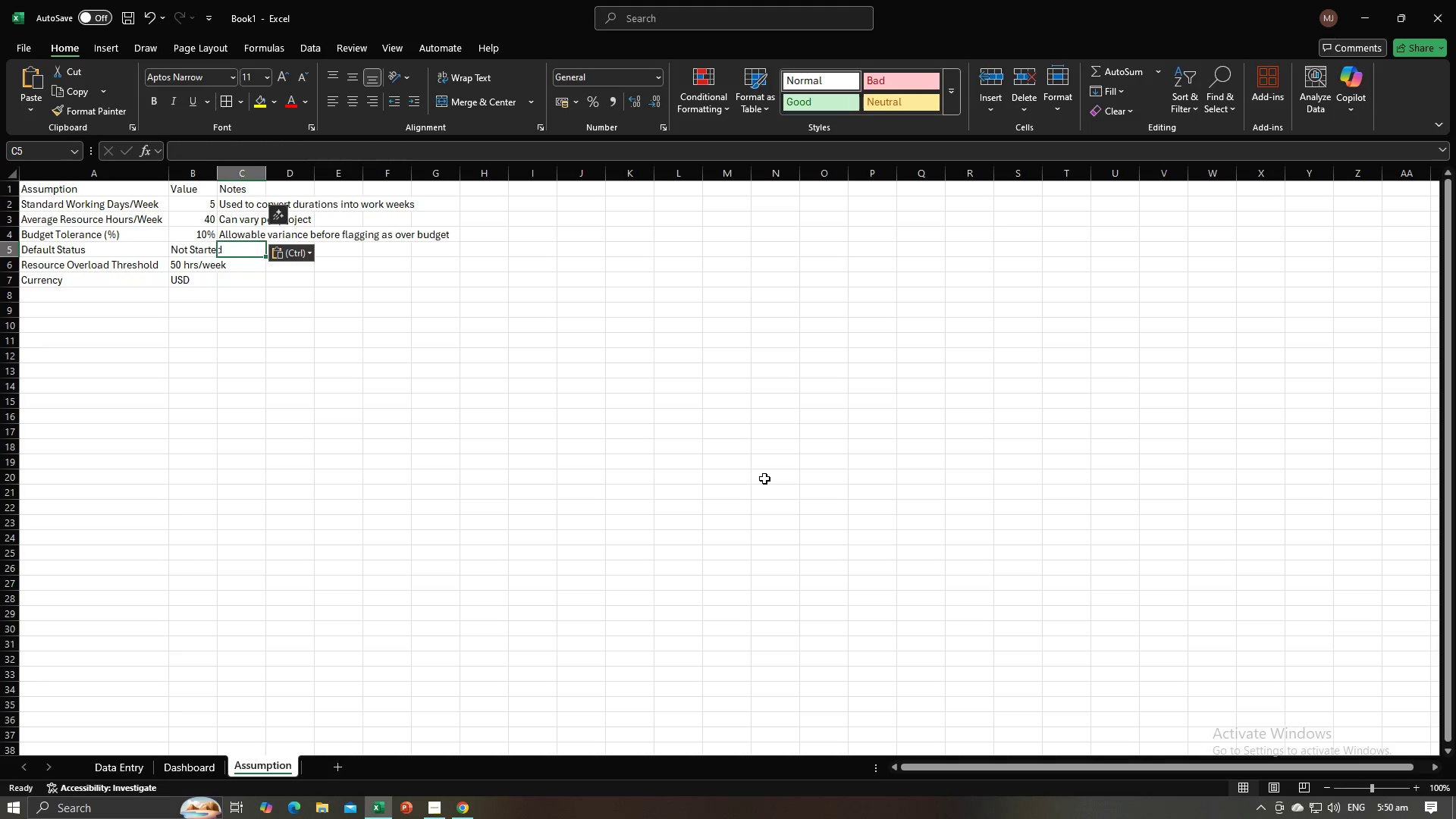 
key(Alt+AltLeft)
 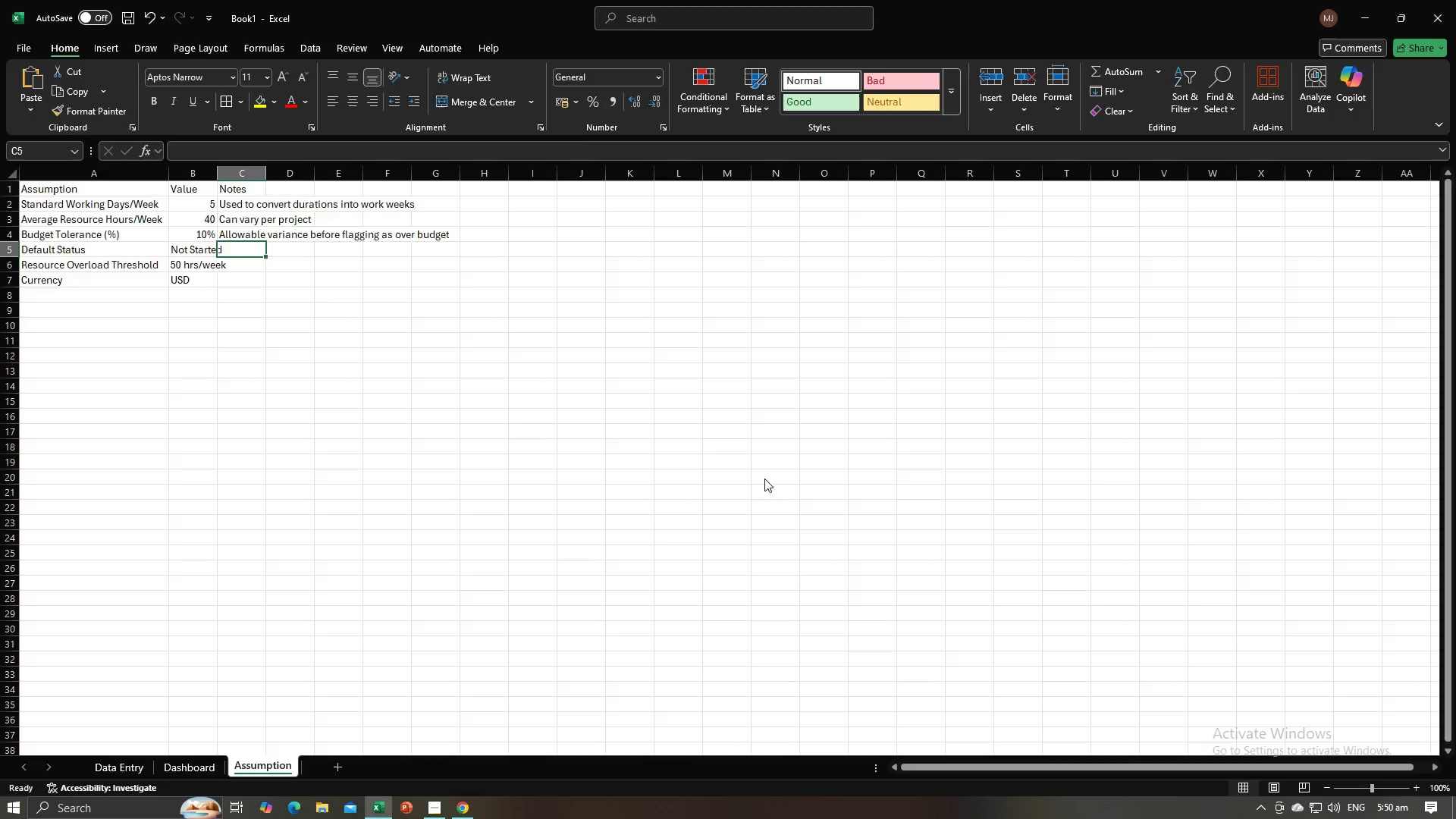 
key(Alt+Tab)
 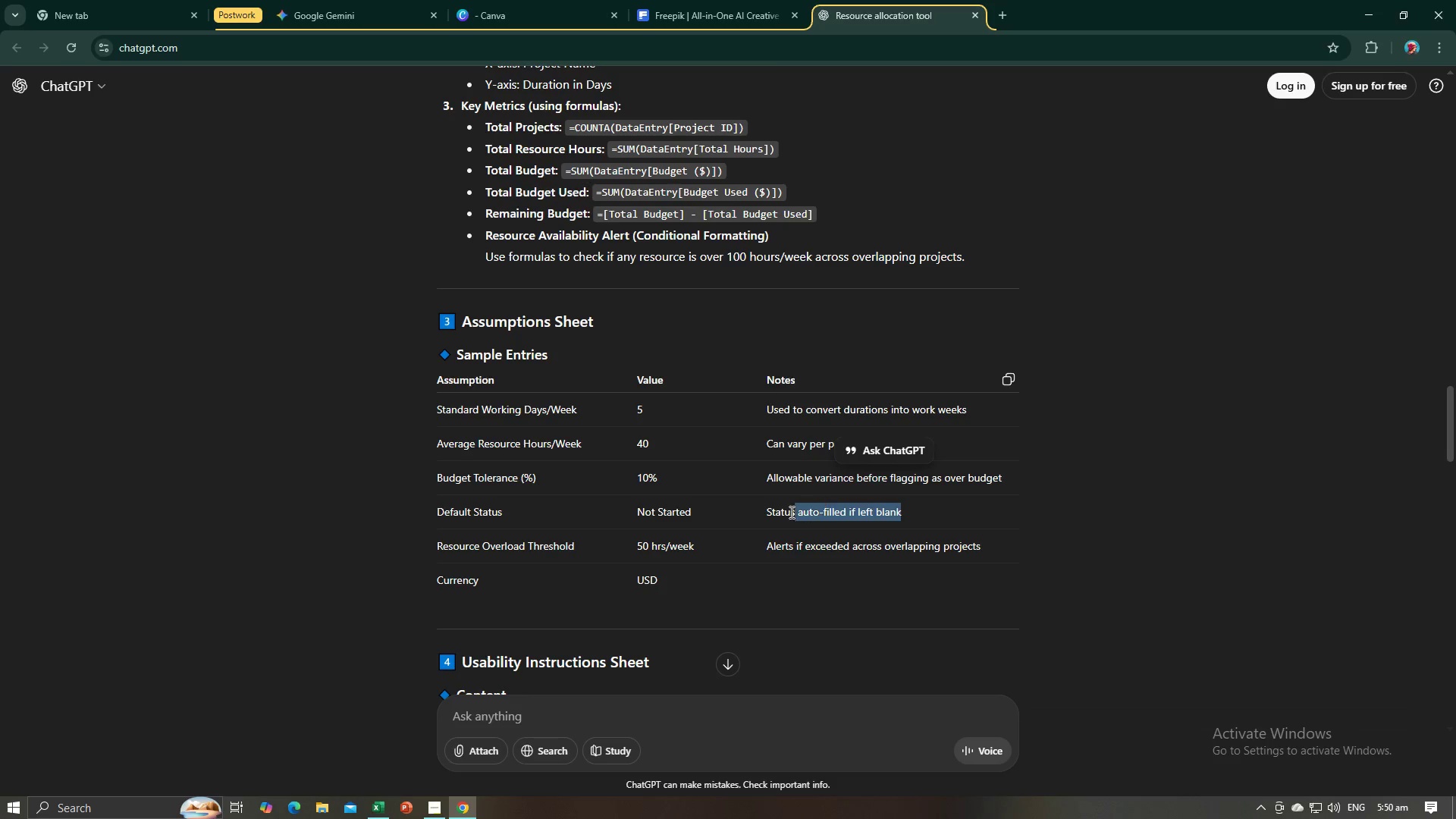 
key(Control+C)
 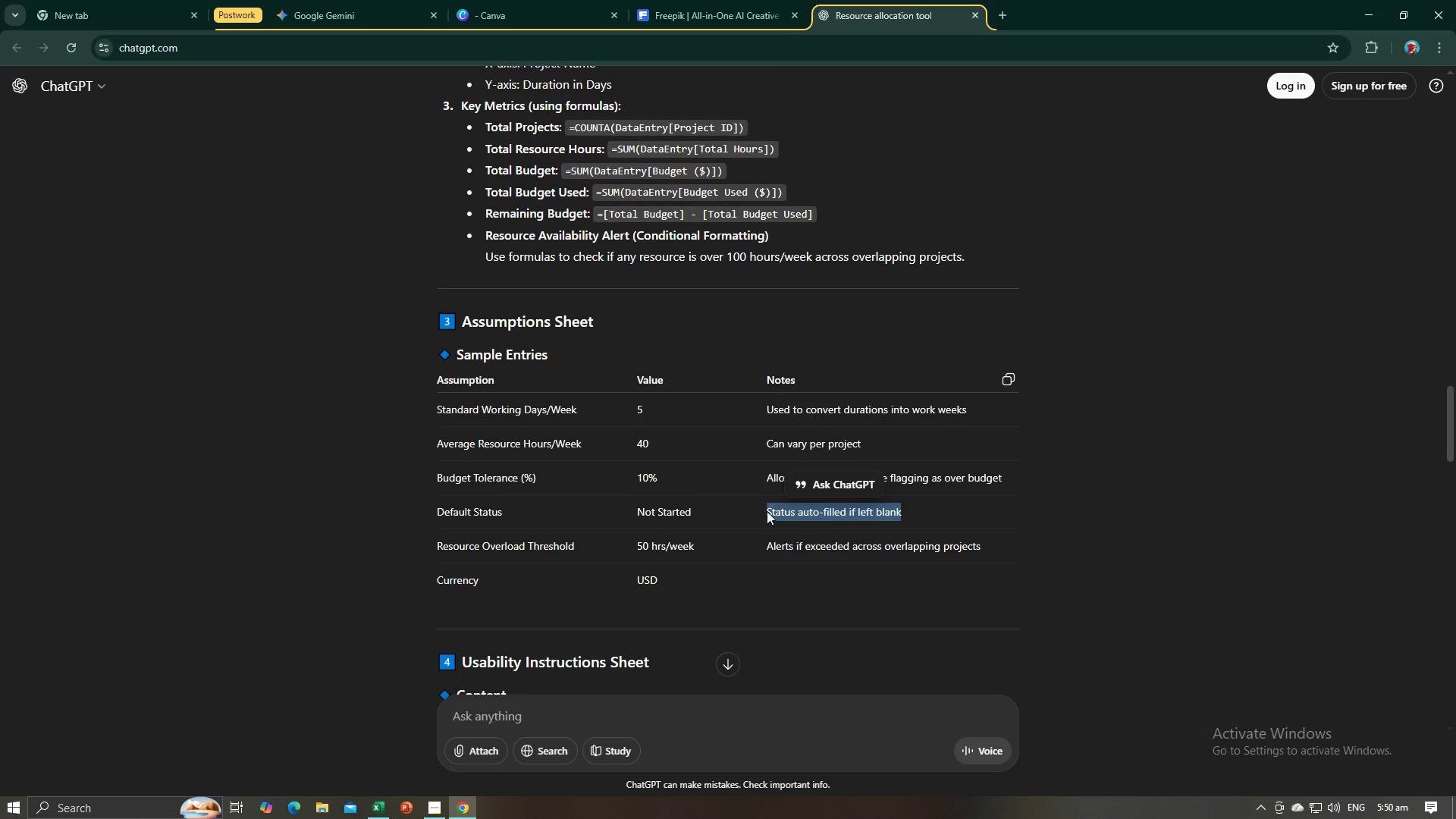 
key(Alt+AltLeft)
 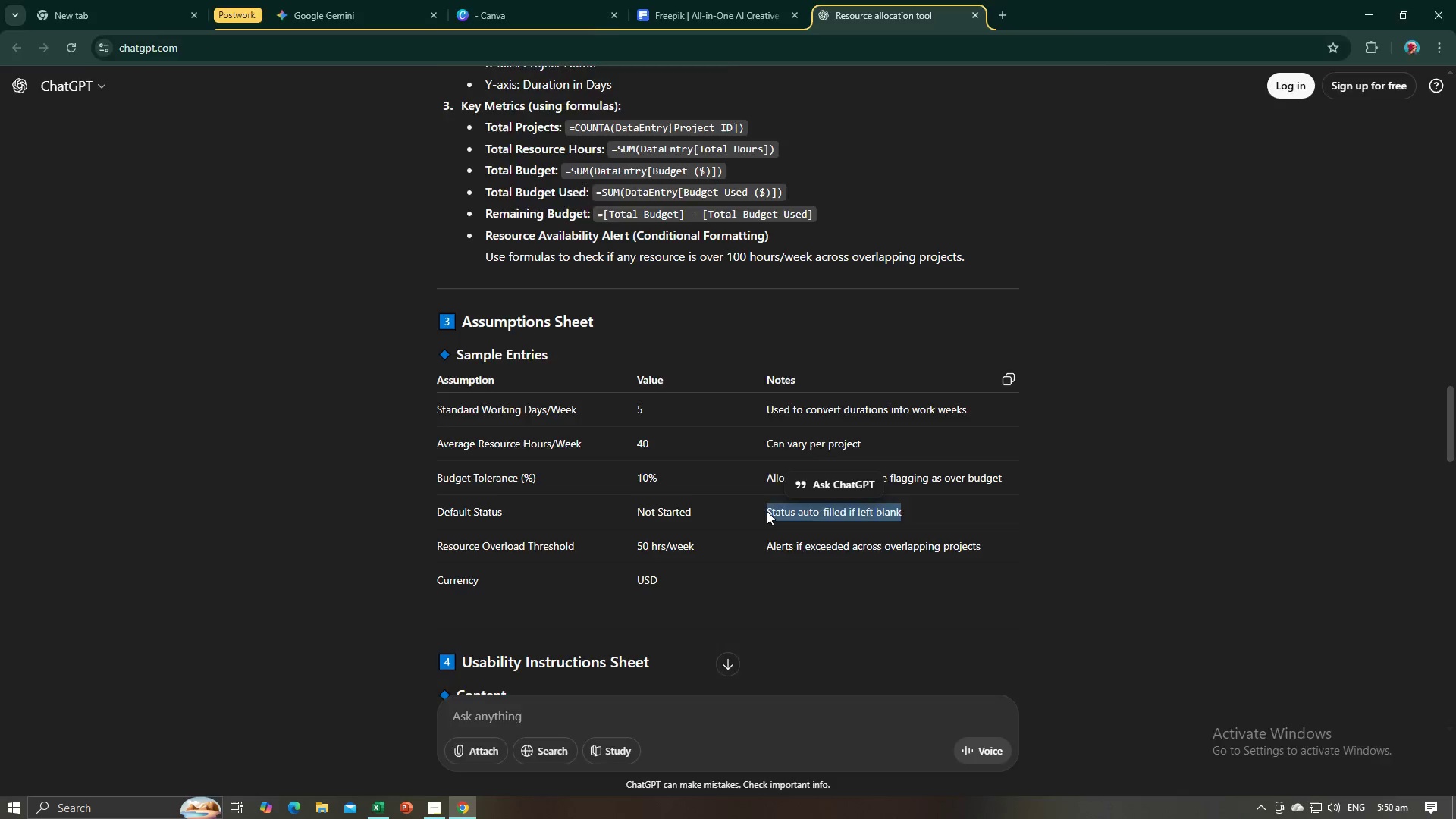 
key(Alt+Tab)
 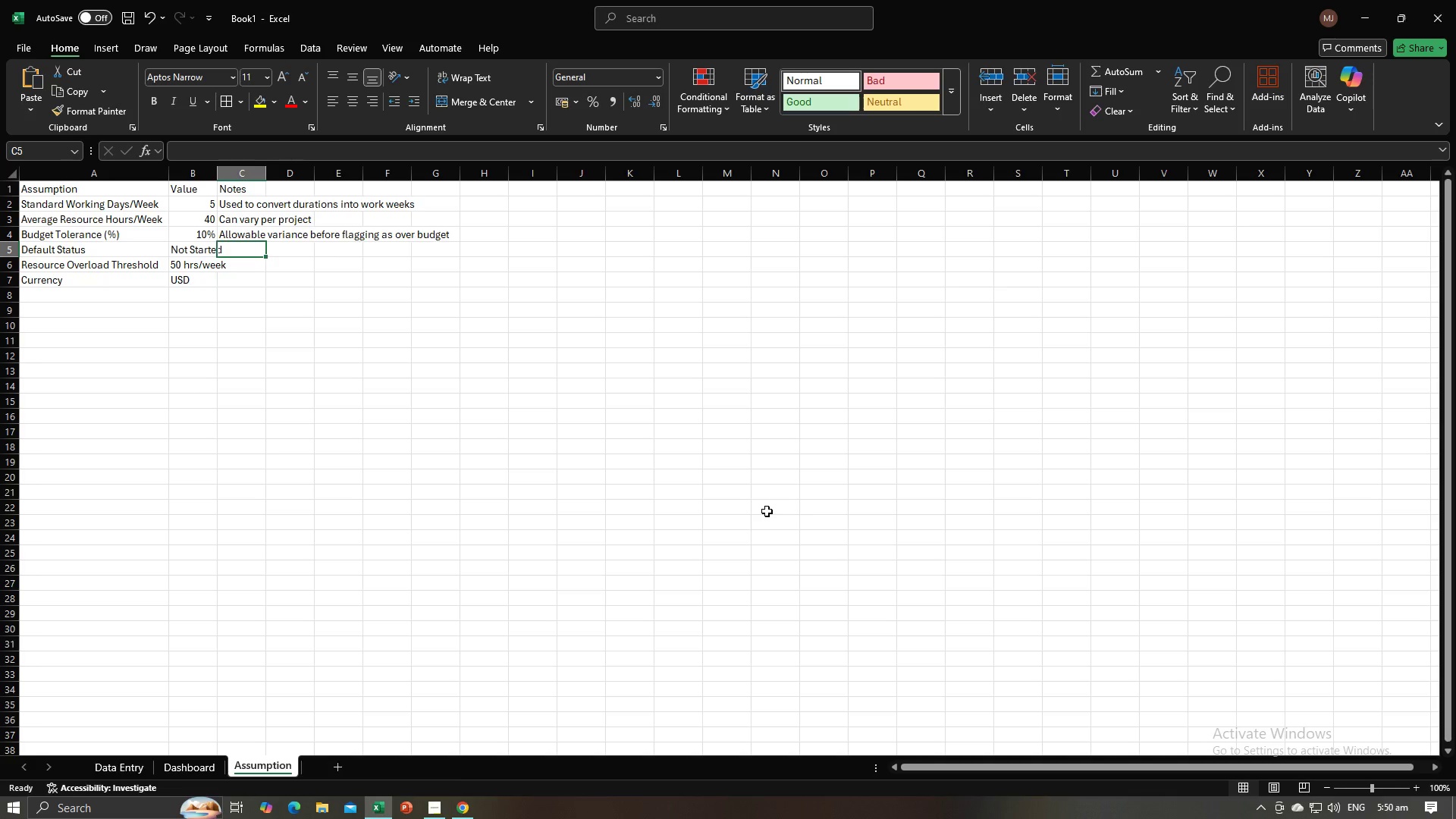 
key(Control+V)
 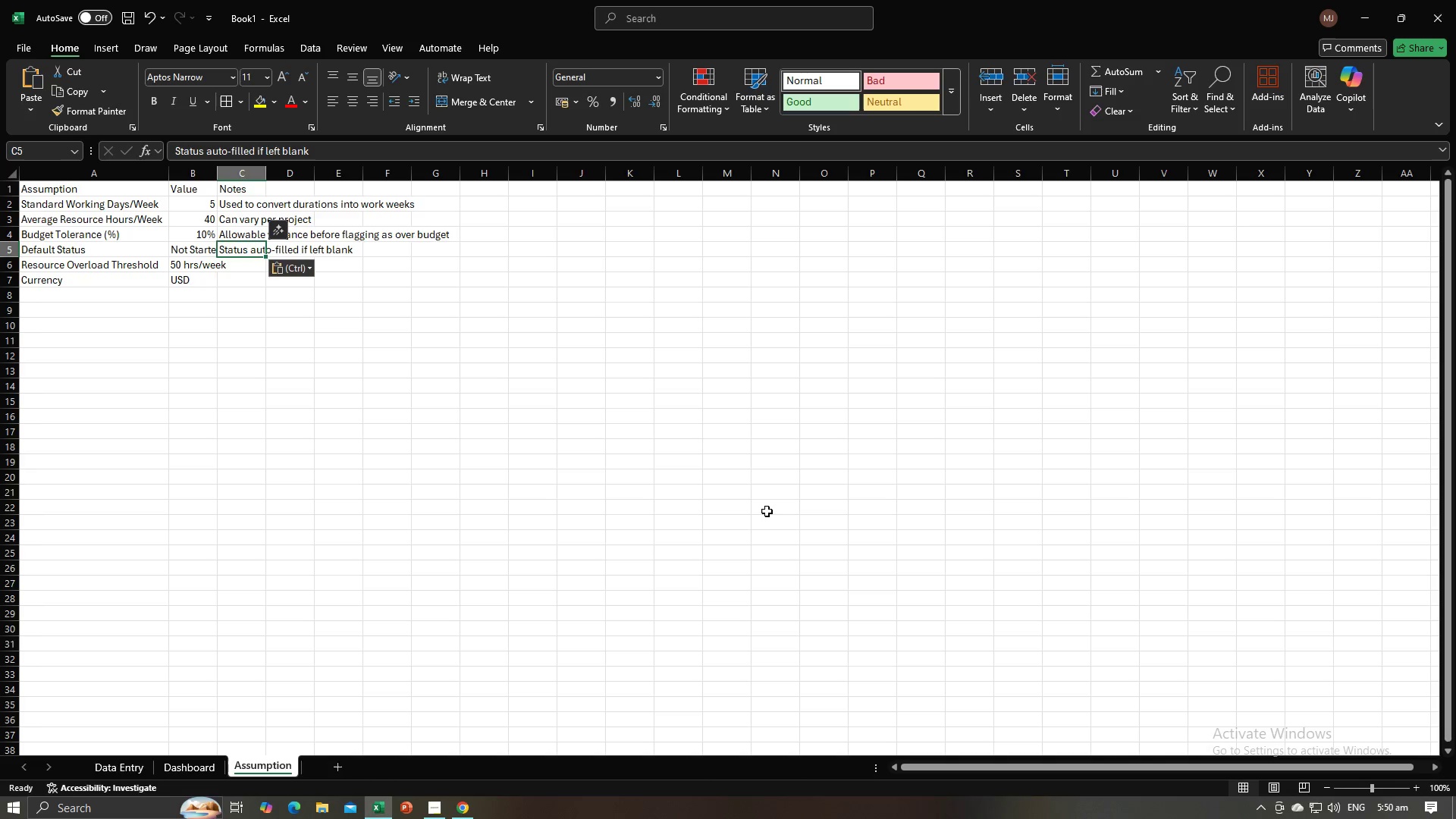 
key(NumpadEnter)
 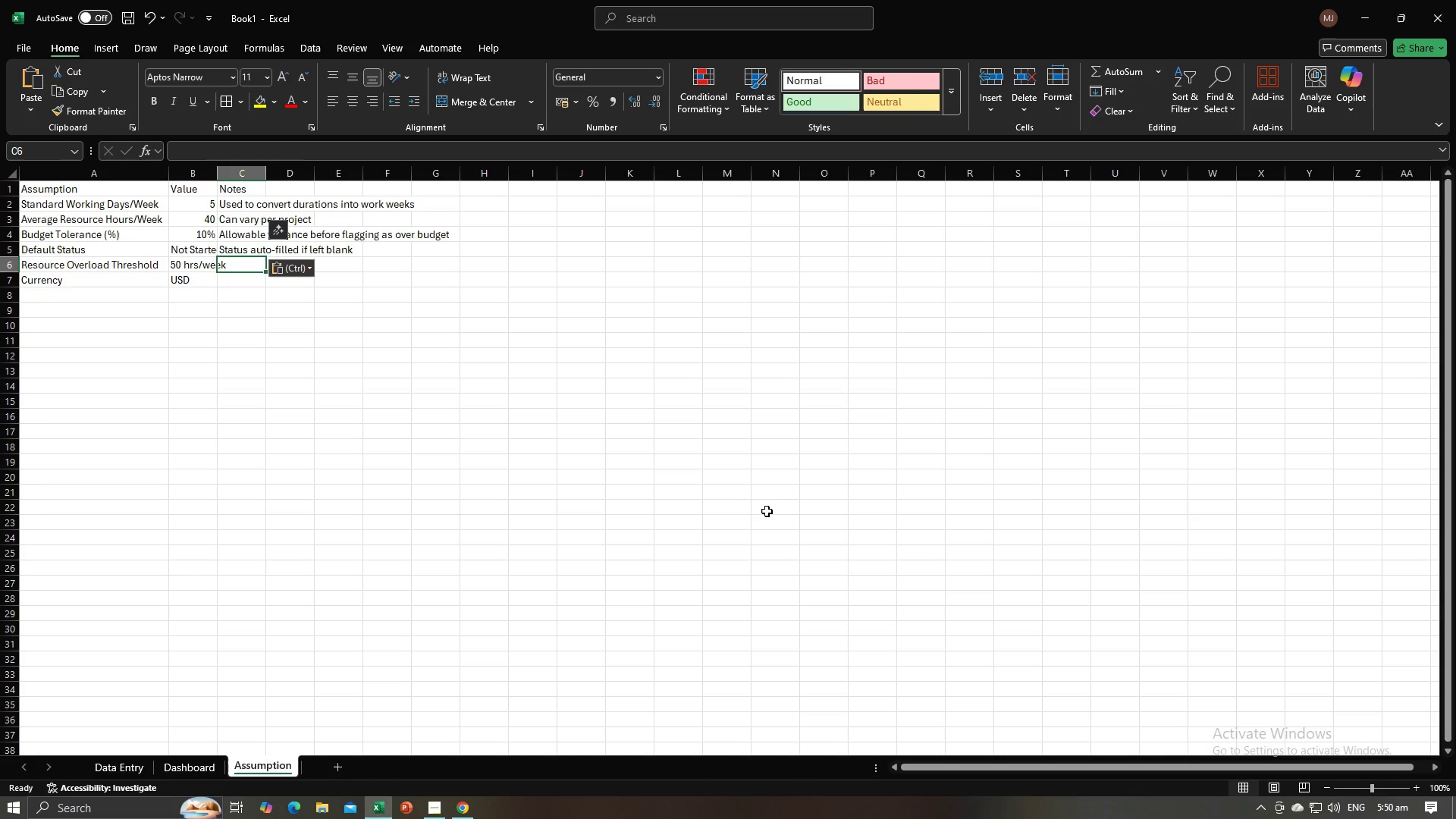 
key(Alt+AltLeft)
 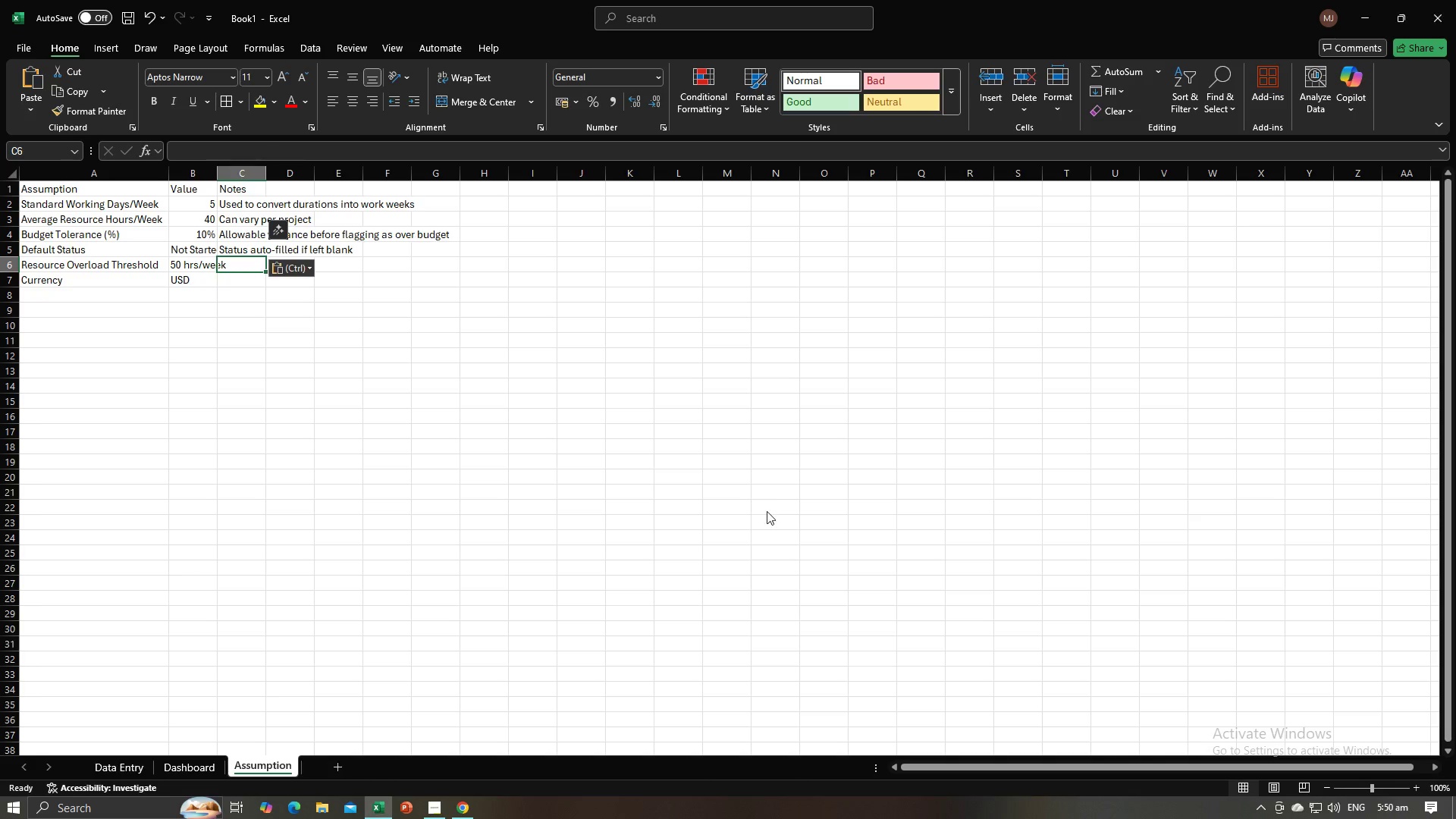 
key(Alt+Tab)
 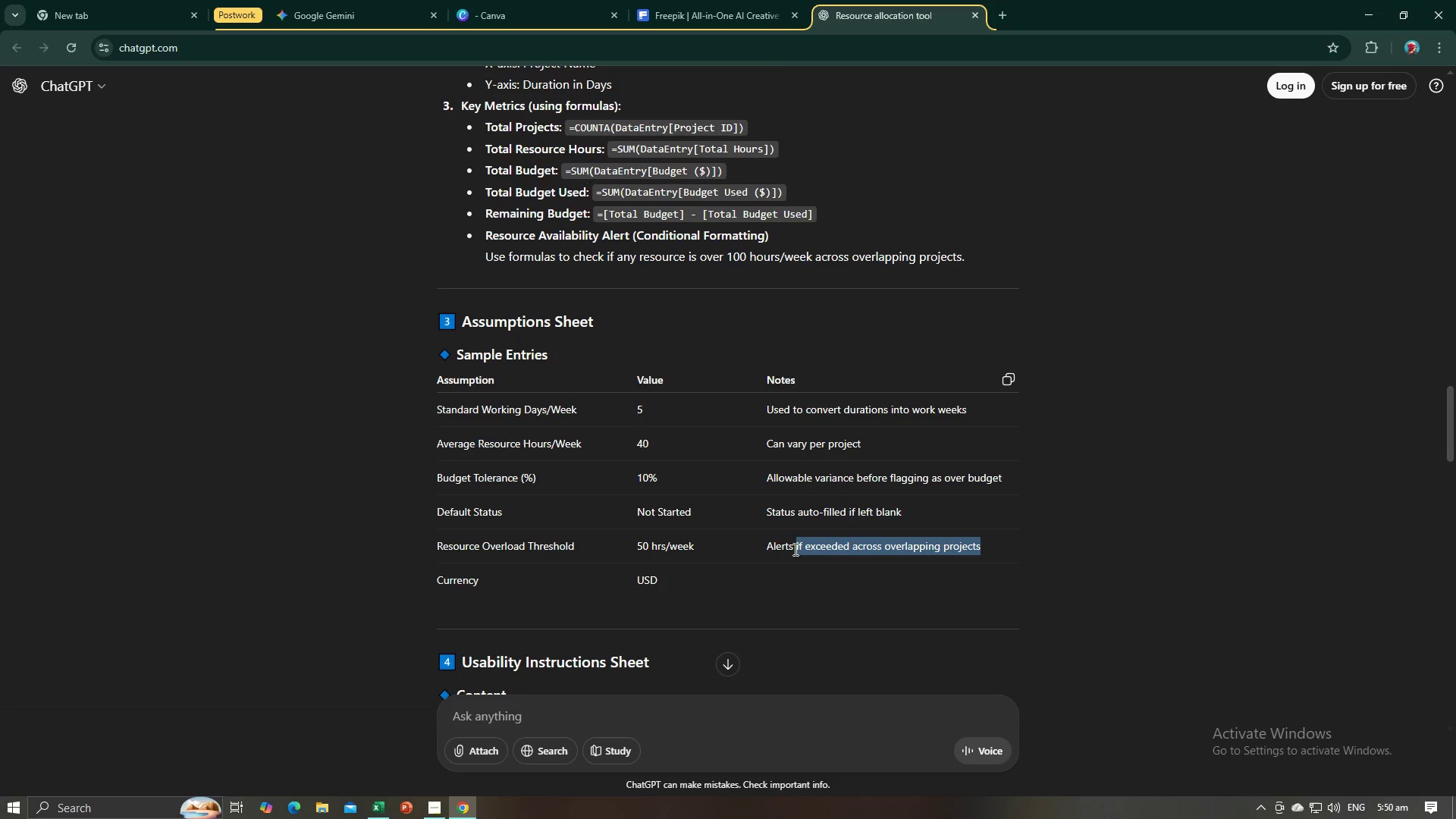 
key(Control+C)
 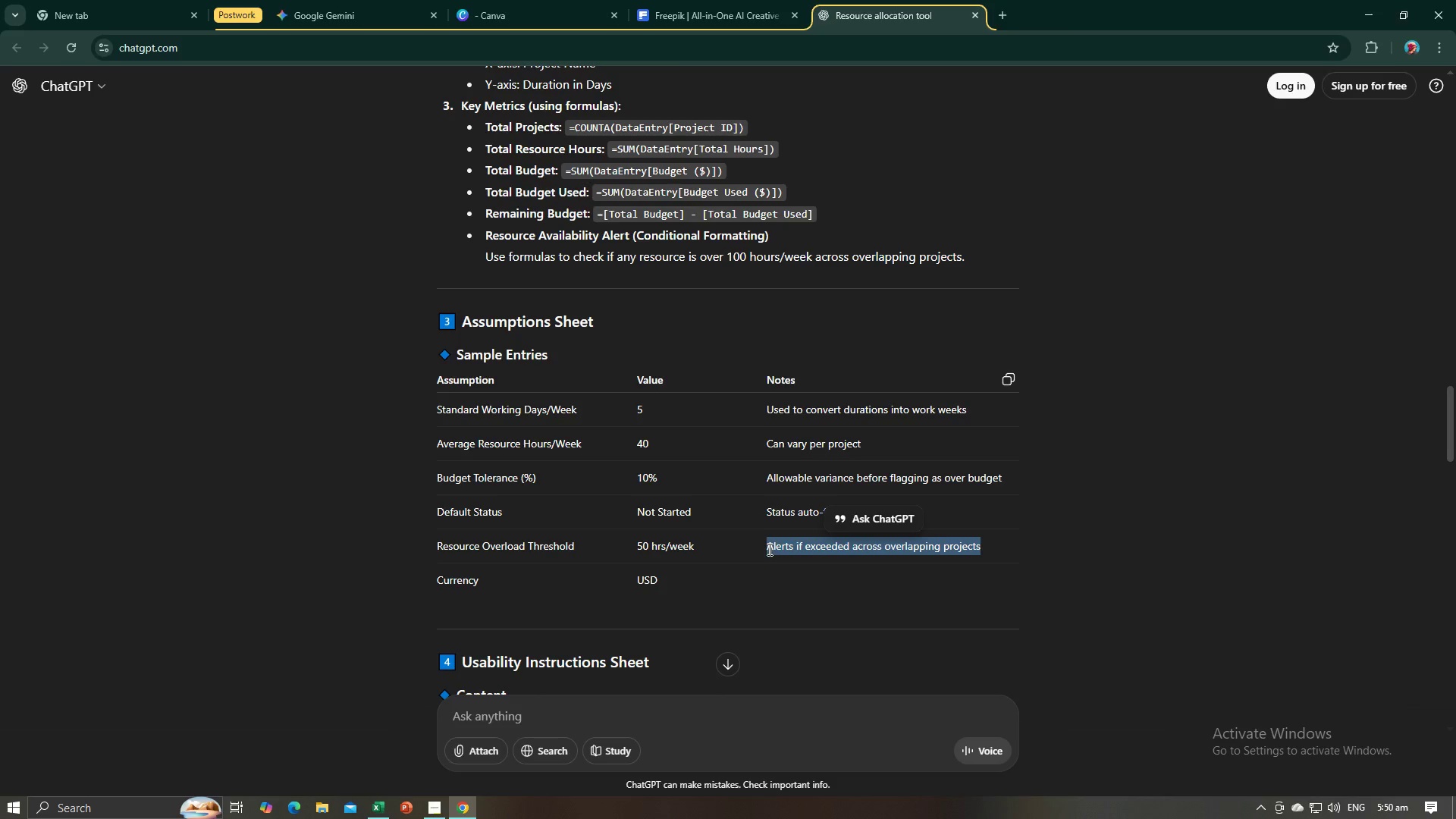 
key(Alt+AltLeft)
 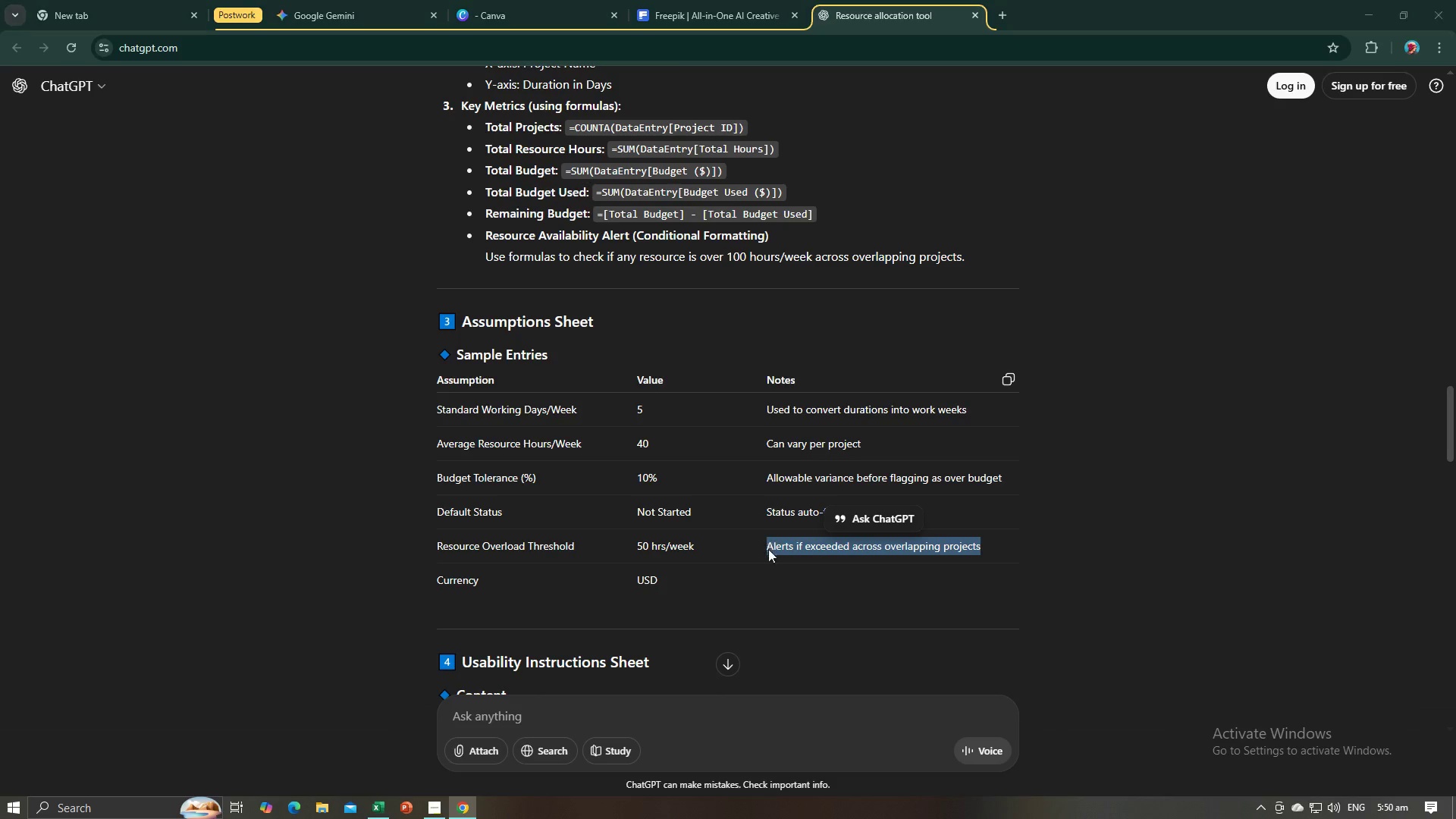 
key(Alt+Tab)
 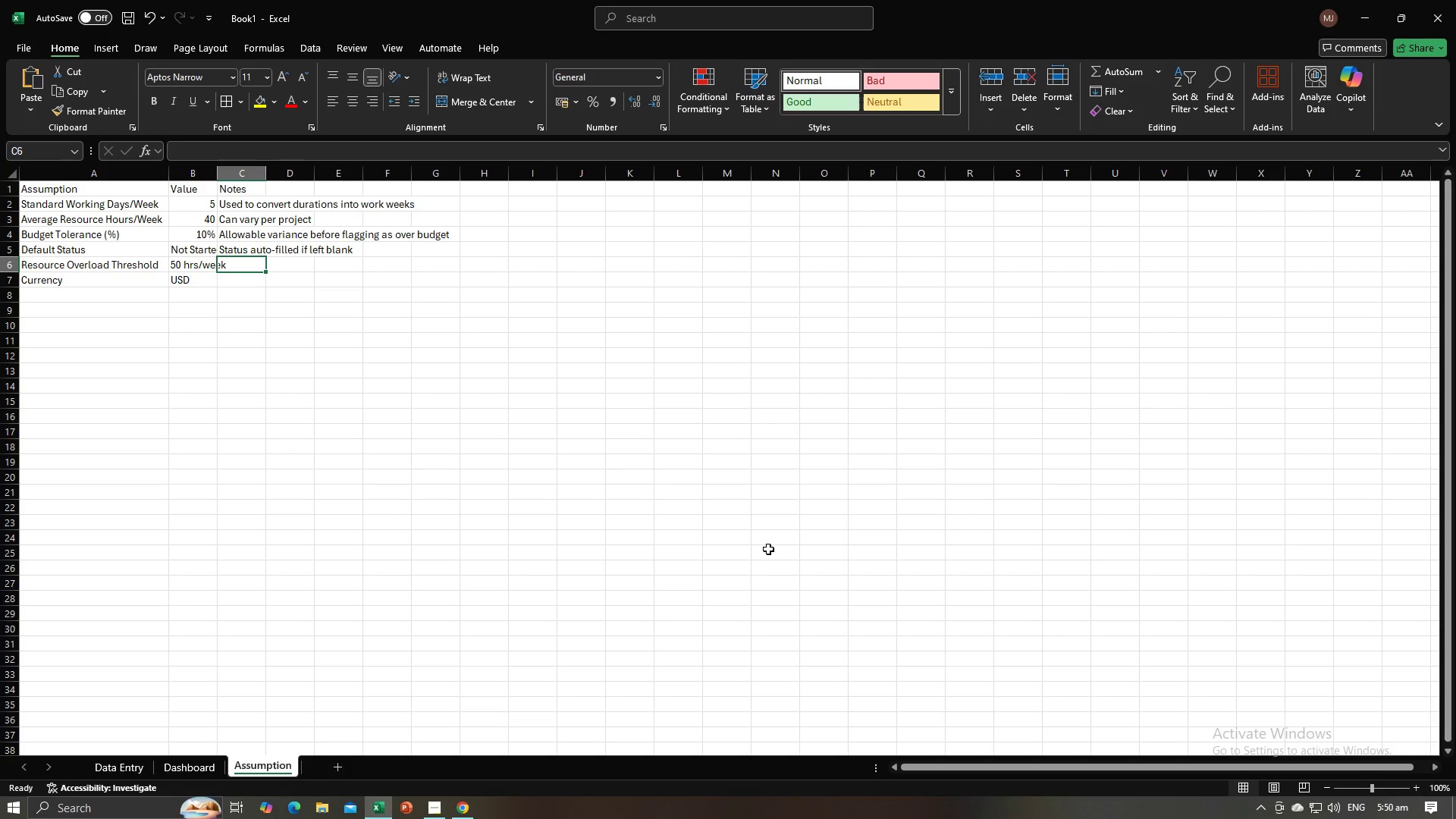 
key(Control+V)